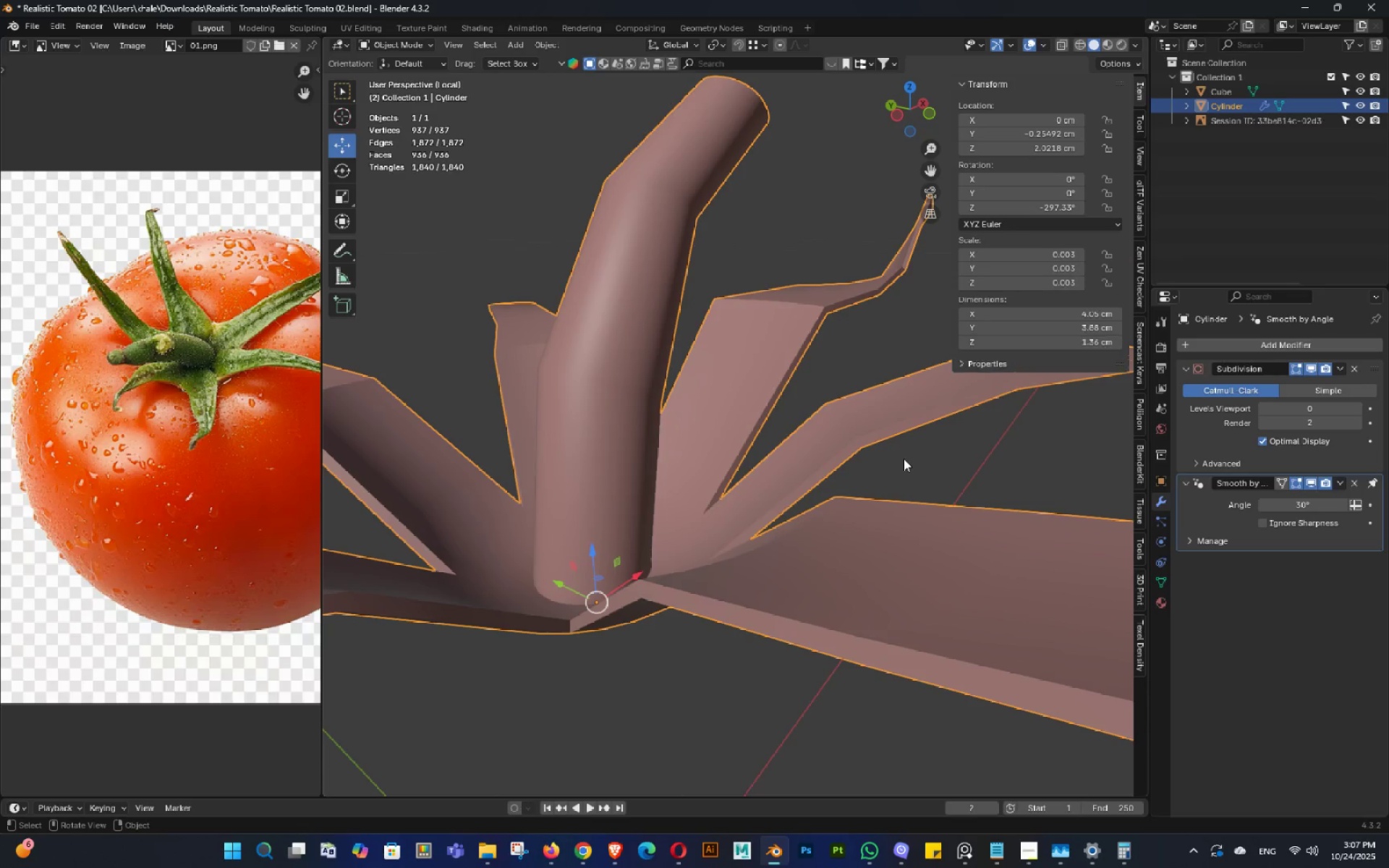 
key(Control+ControlLeft)
 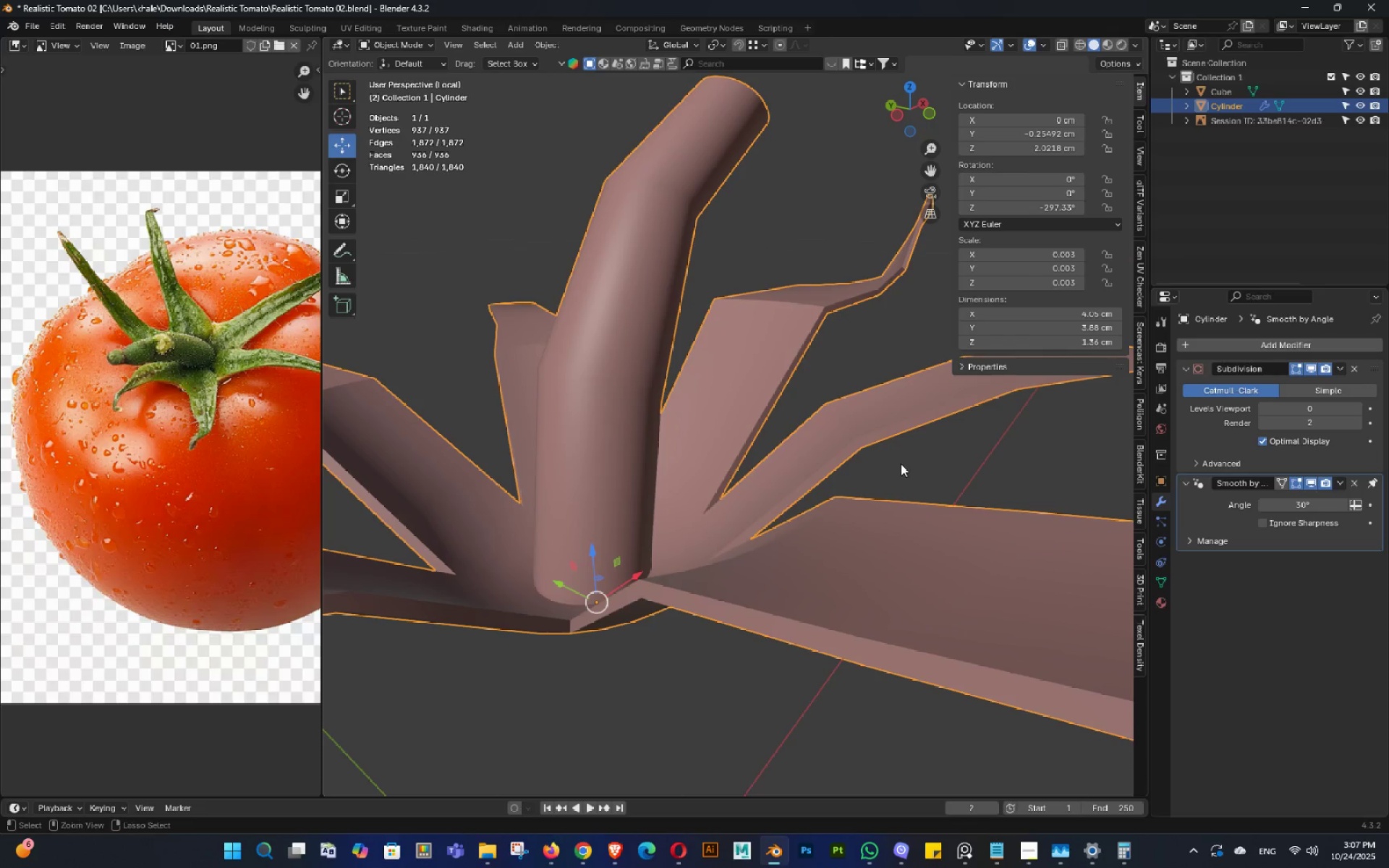 
key(Control+S)
 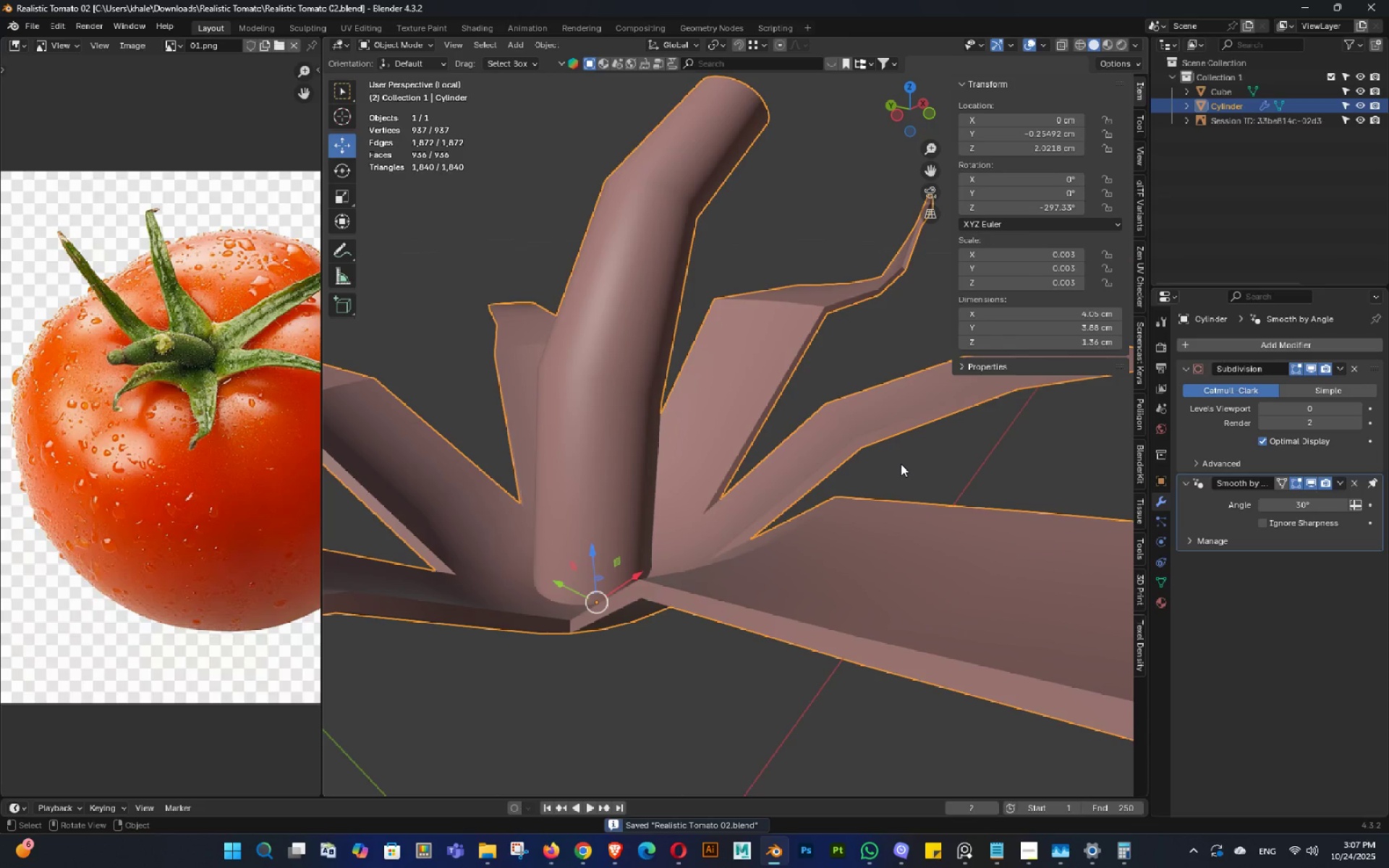 
key(3)
 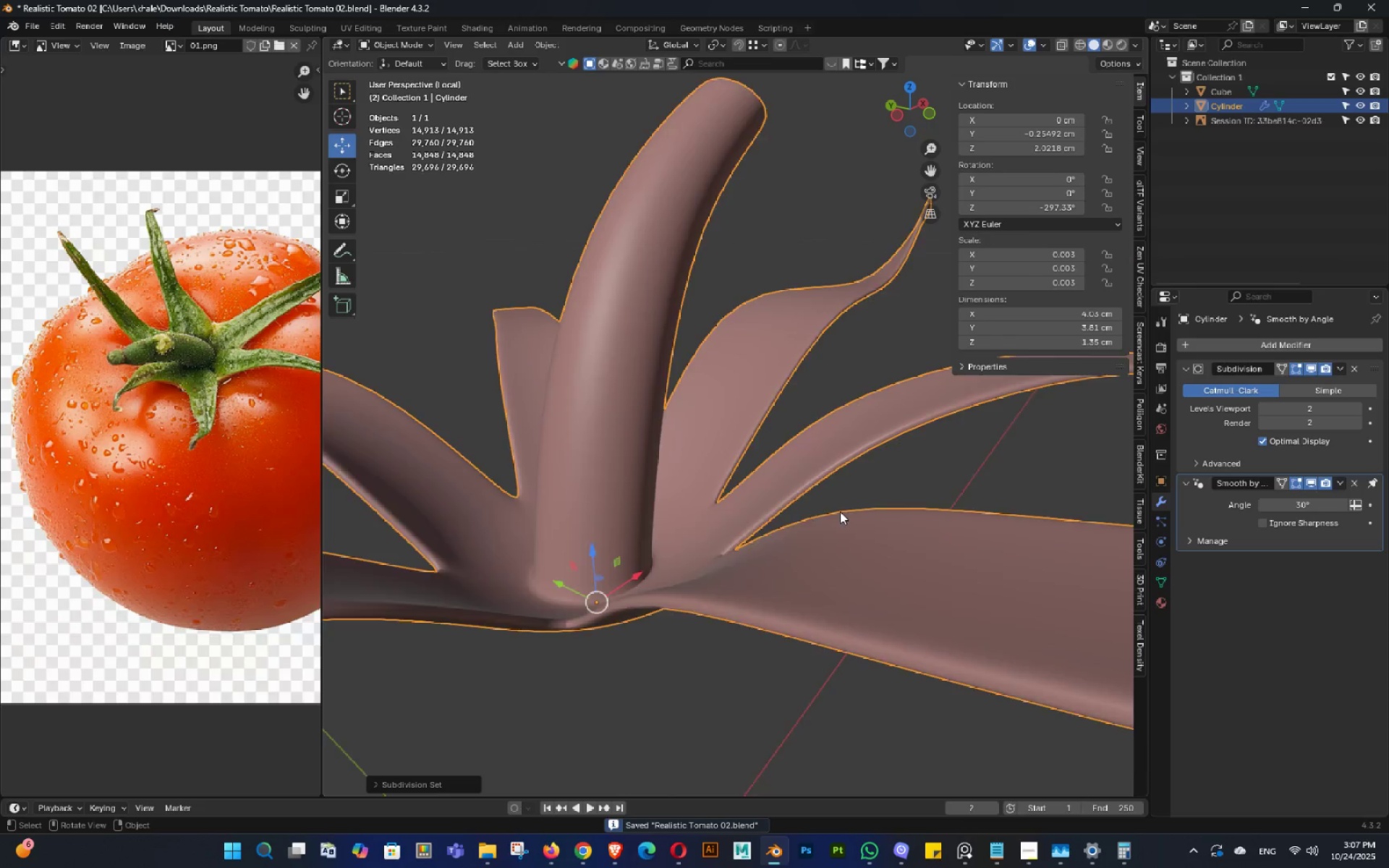 
scroll: coordinate [836, 514], scroll_direction: down, amount: 3.0
 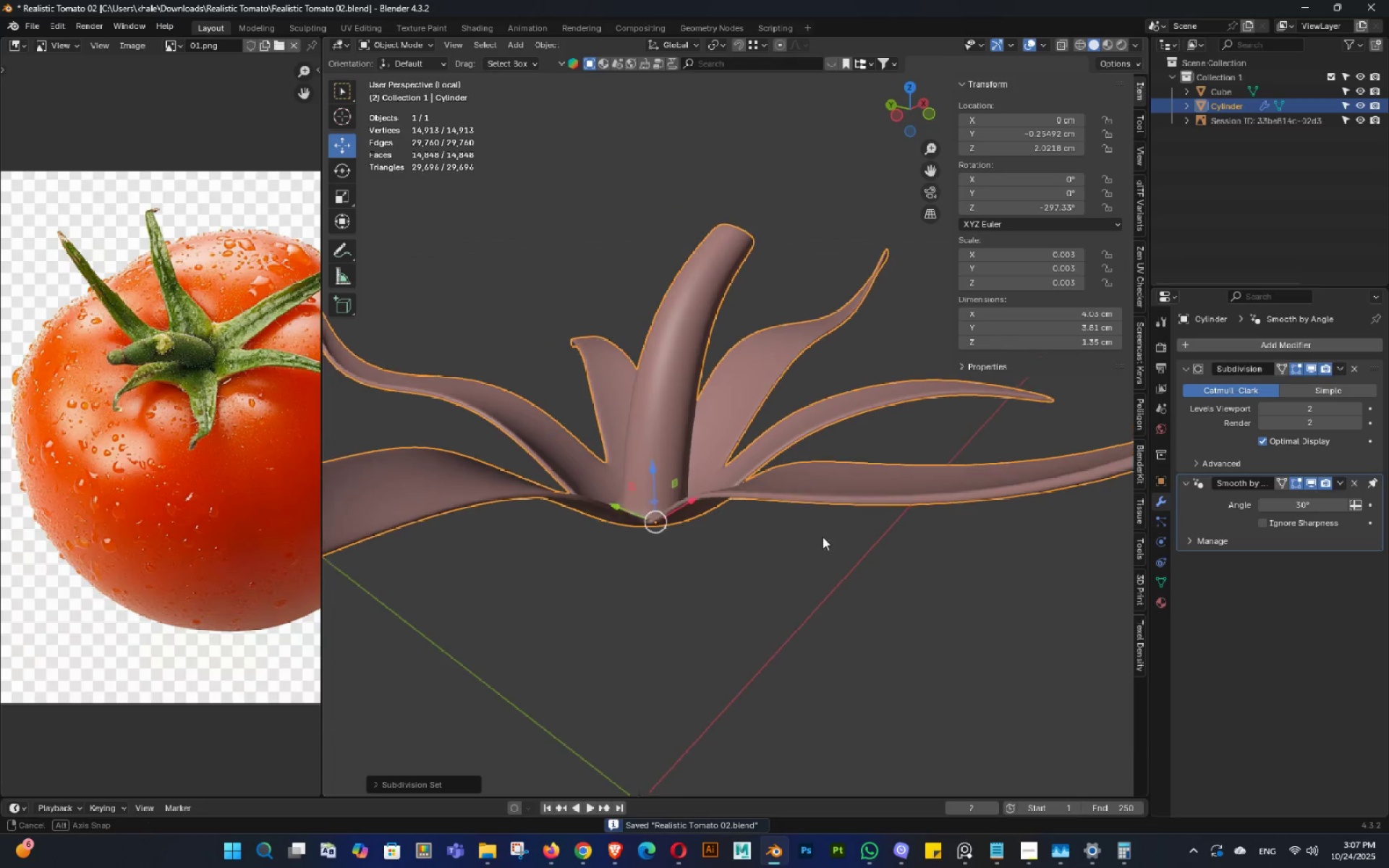 
key(Control+ControlLeft)
 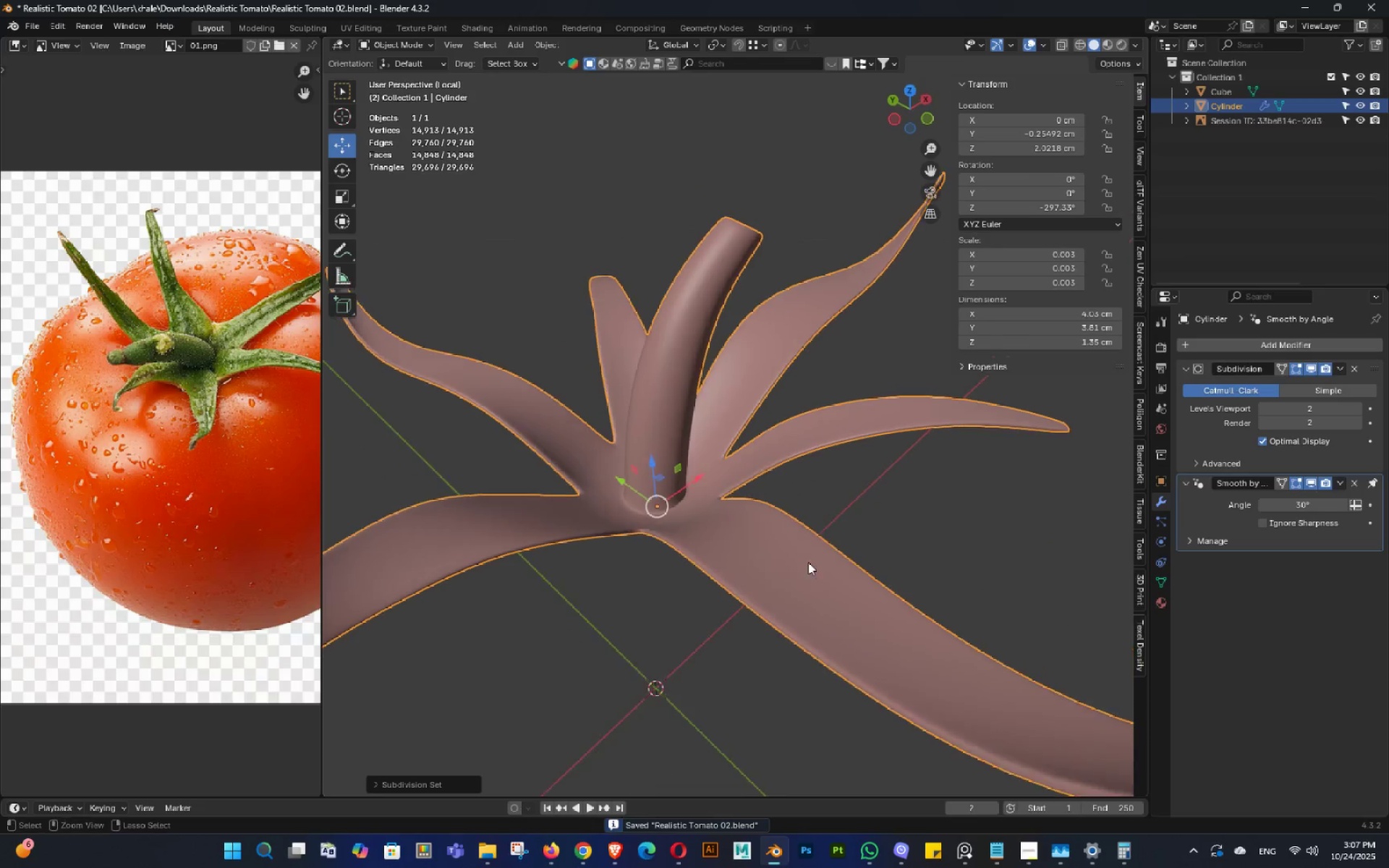 
key(Control+S)
 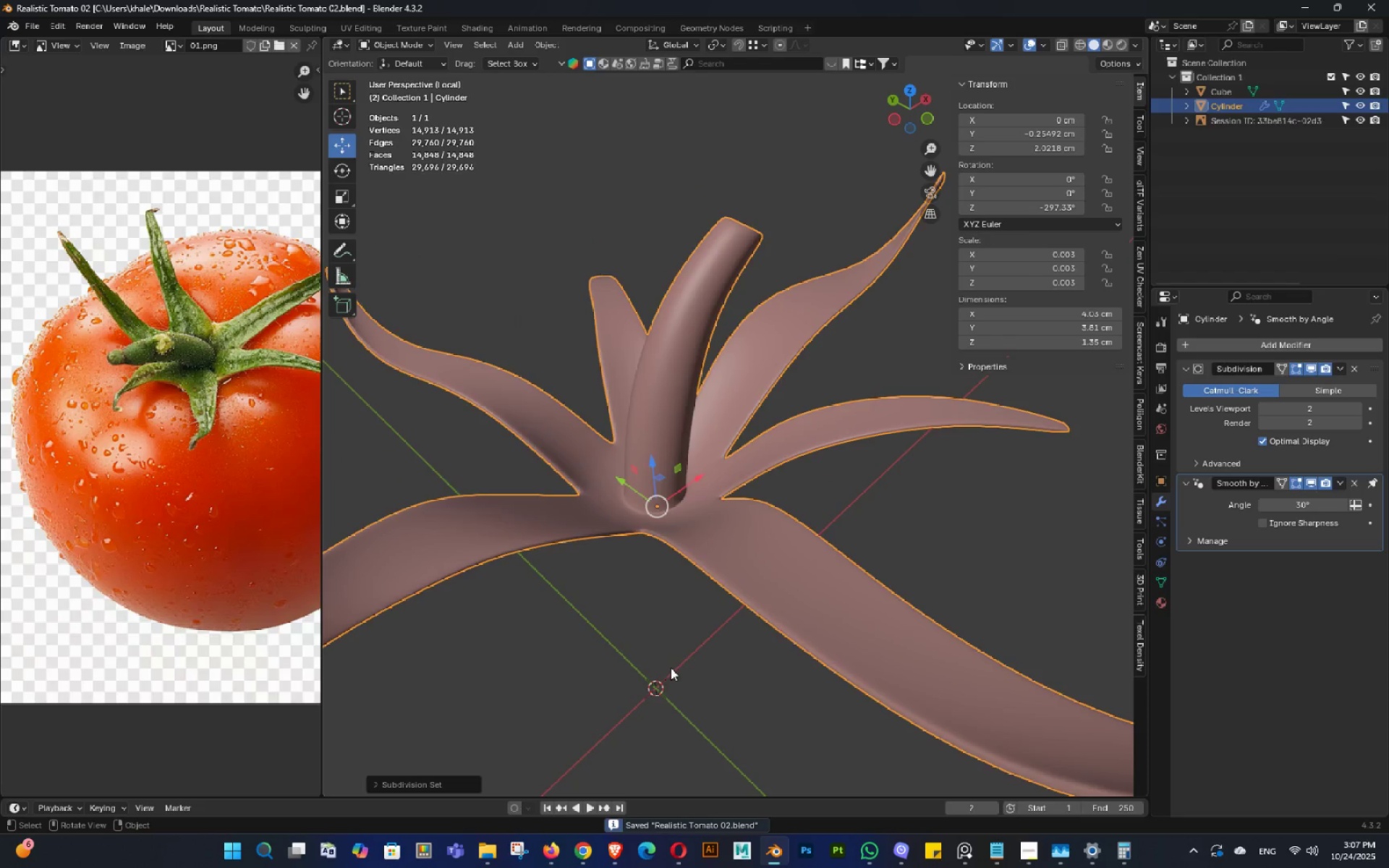 
left_click([671, 668])
 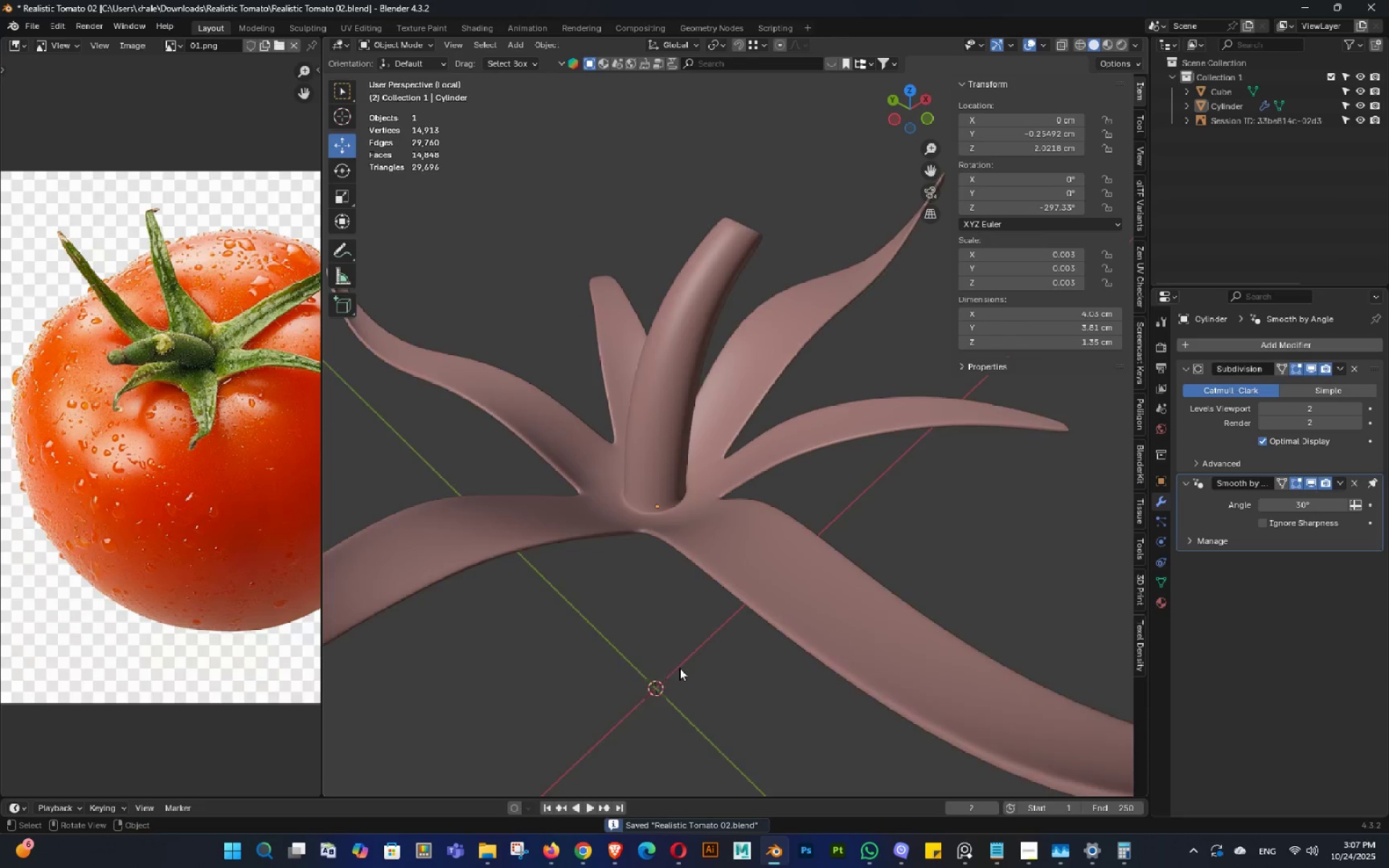 
scroll: coordinate [679, 668], scroll_direction: down, amount: 2.0
 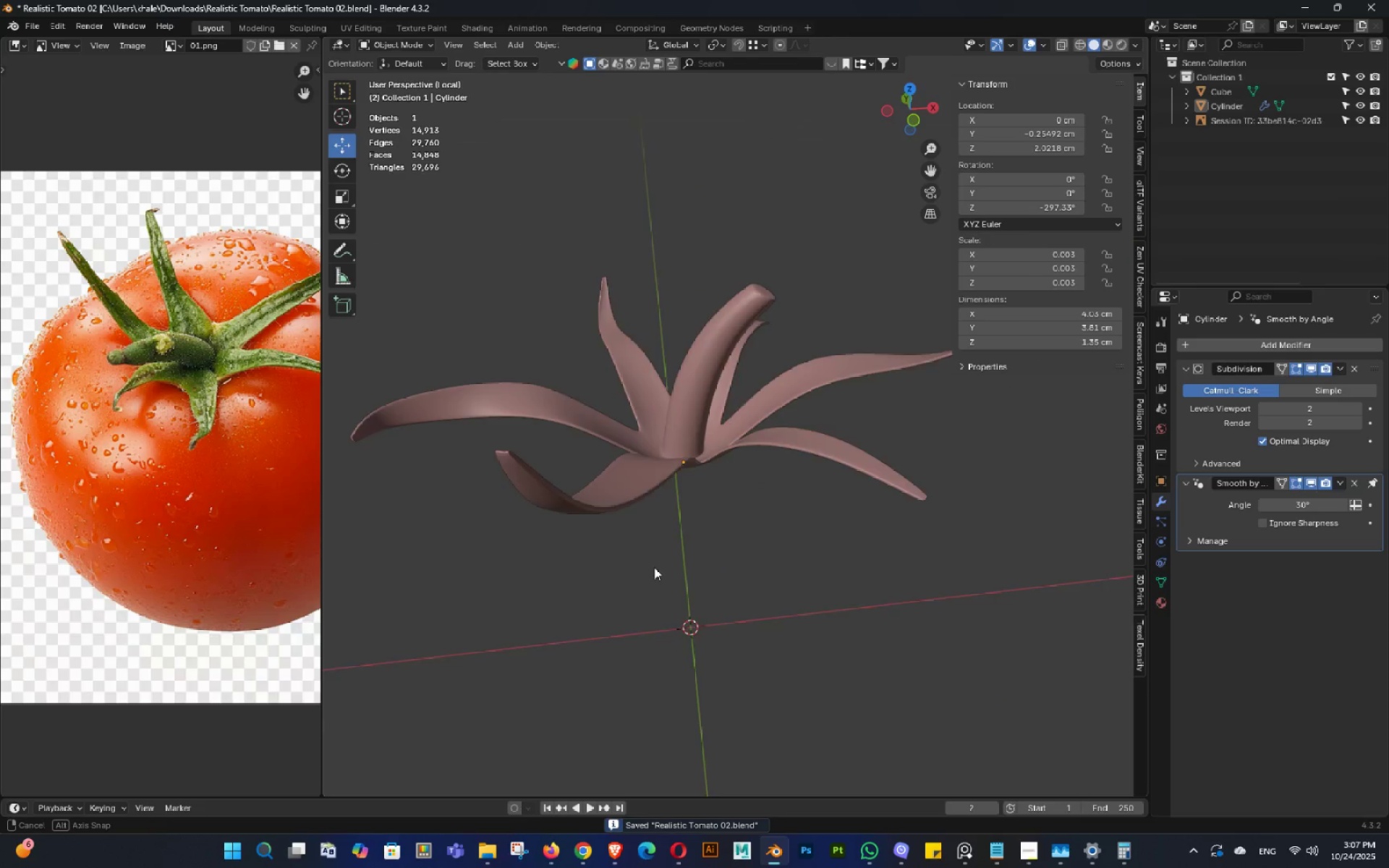 
key(Control+ControlLeft)
 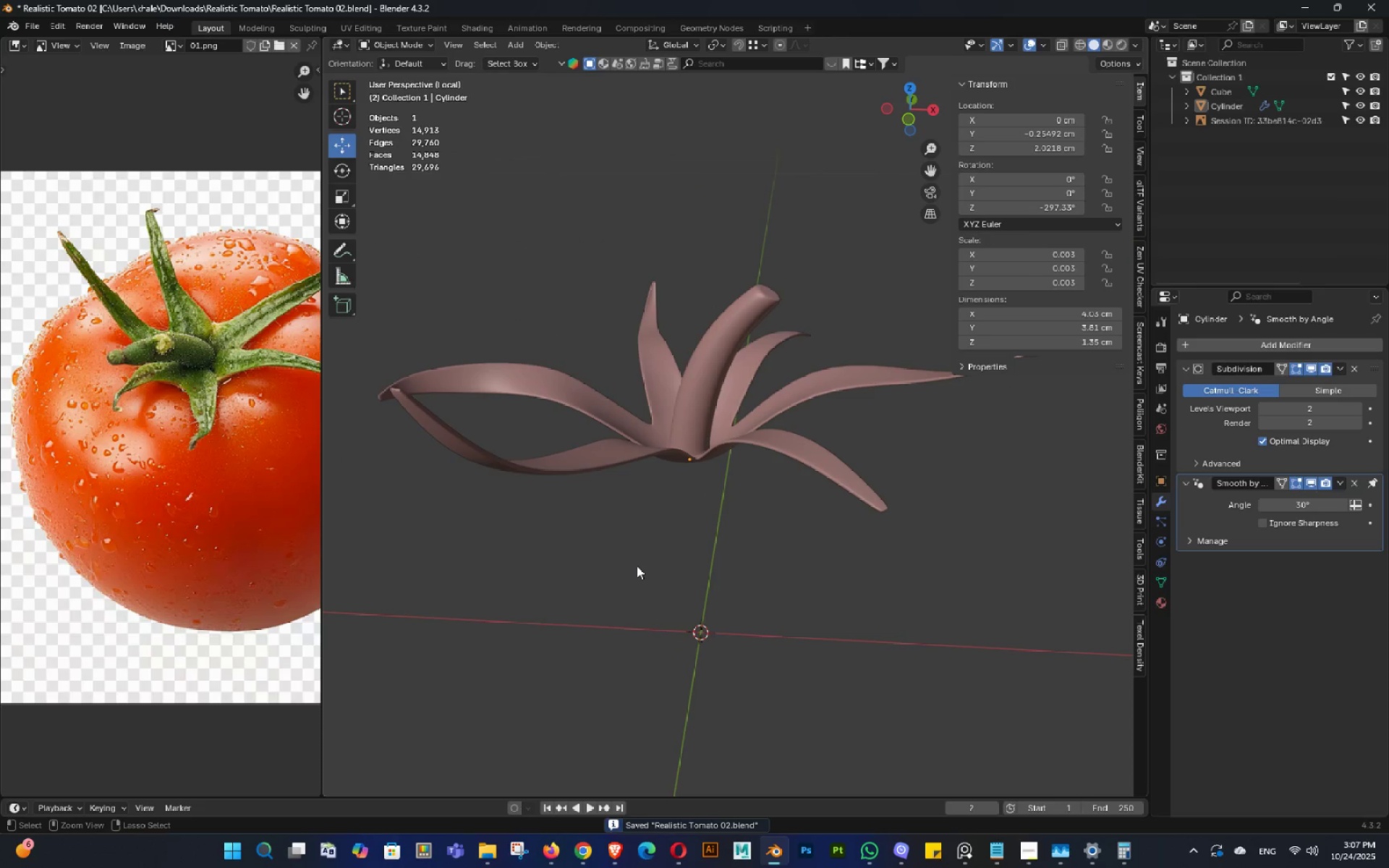 
key(Control+S)
 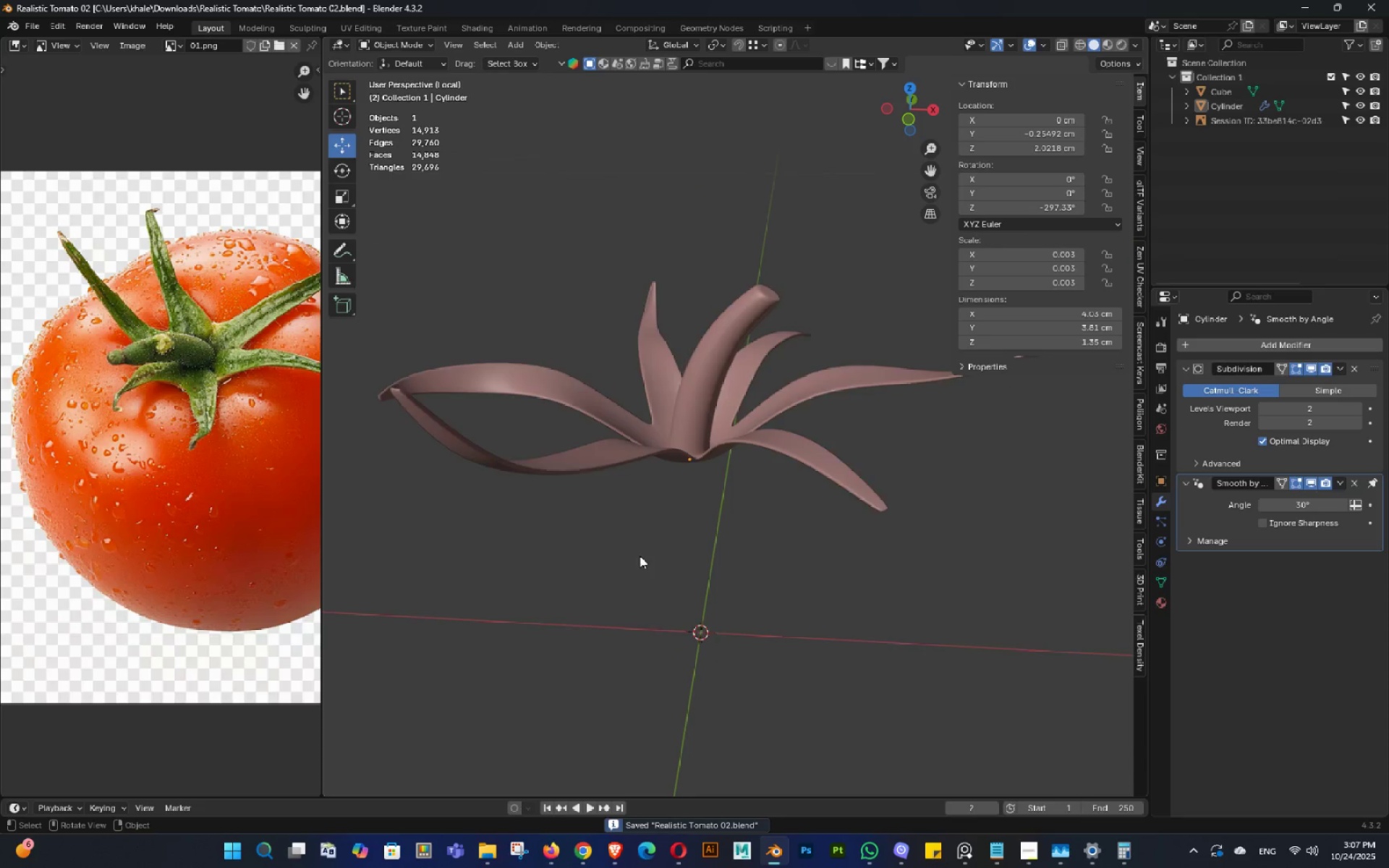 
scroll: coordinate [640, 556], scroll_direction: down, amount: 2.0
 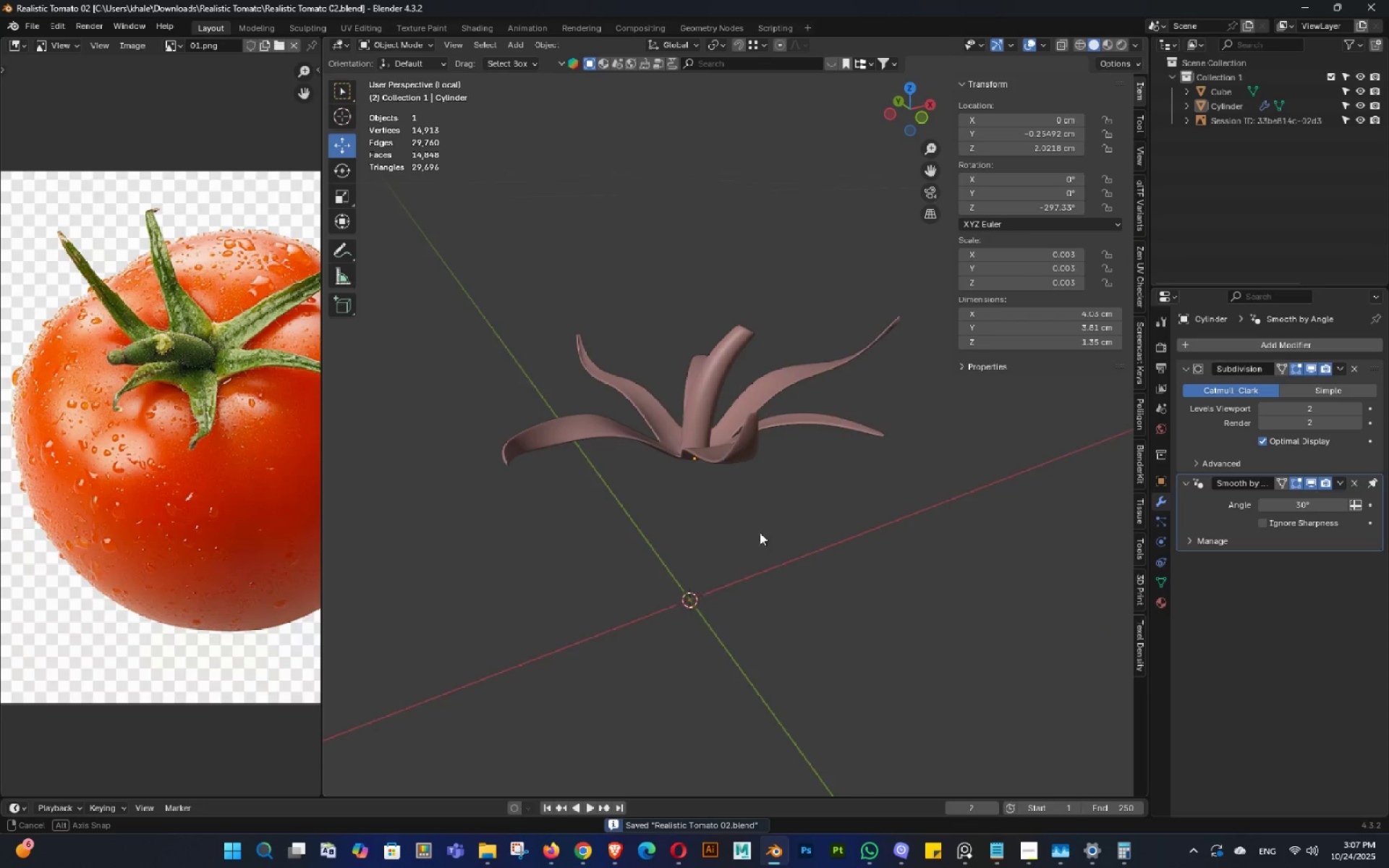 
double_click([760, 532])
 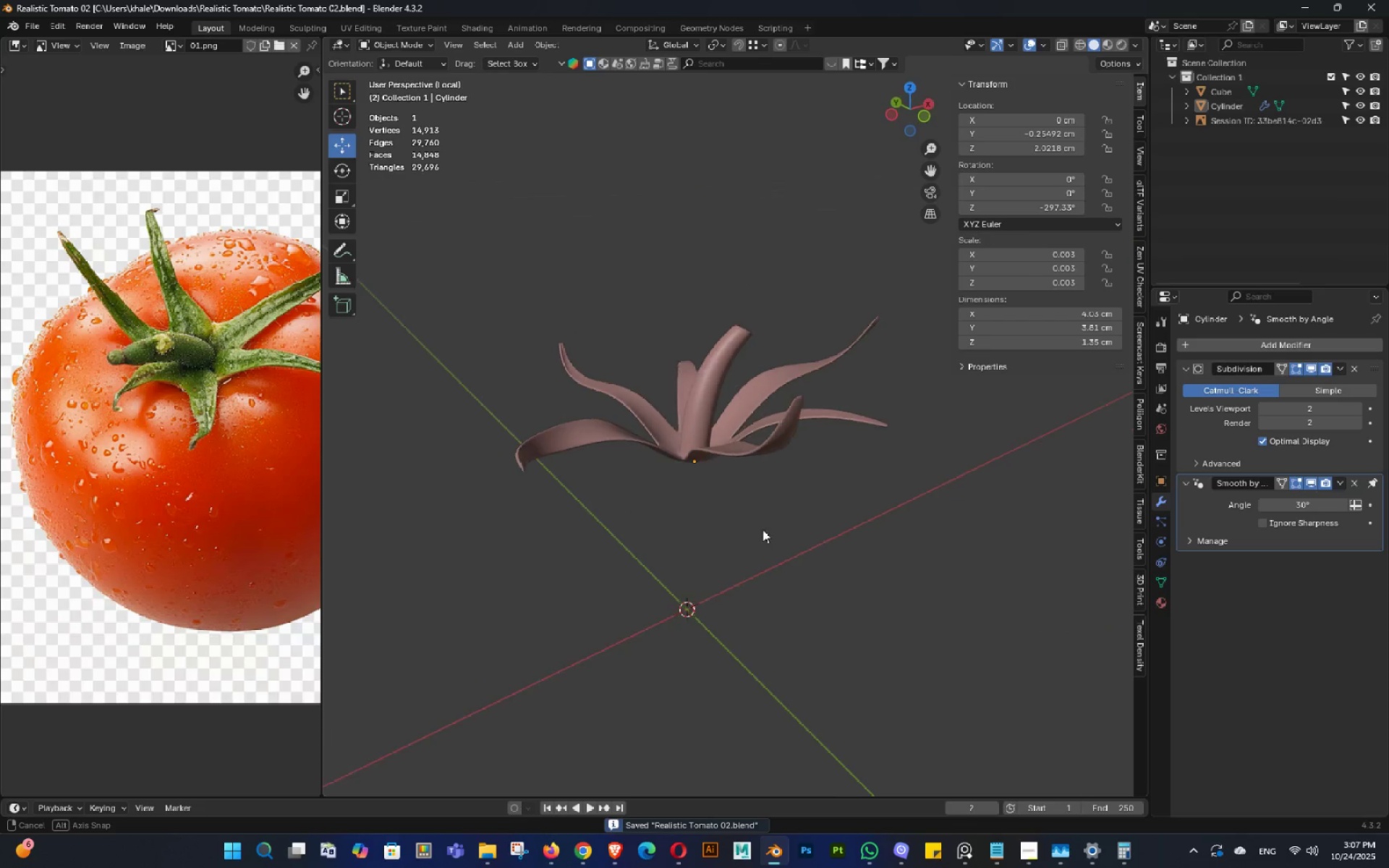 
triple_click([762, 532])
 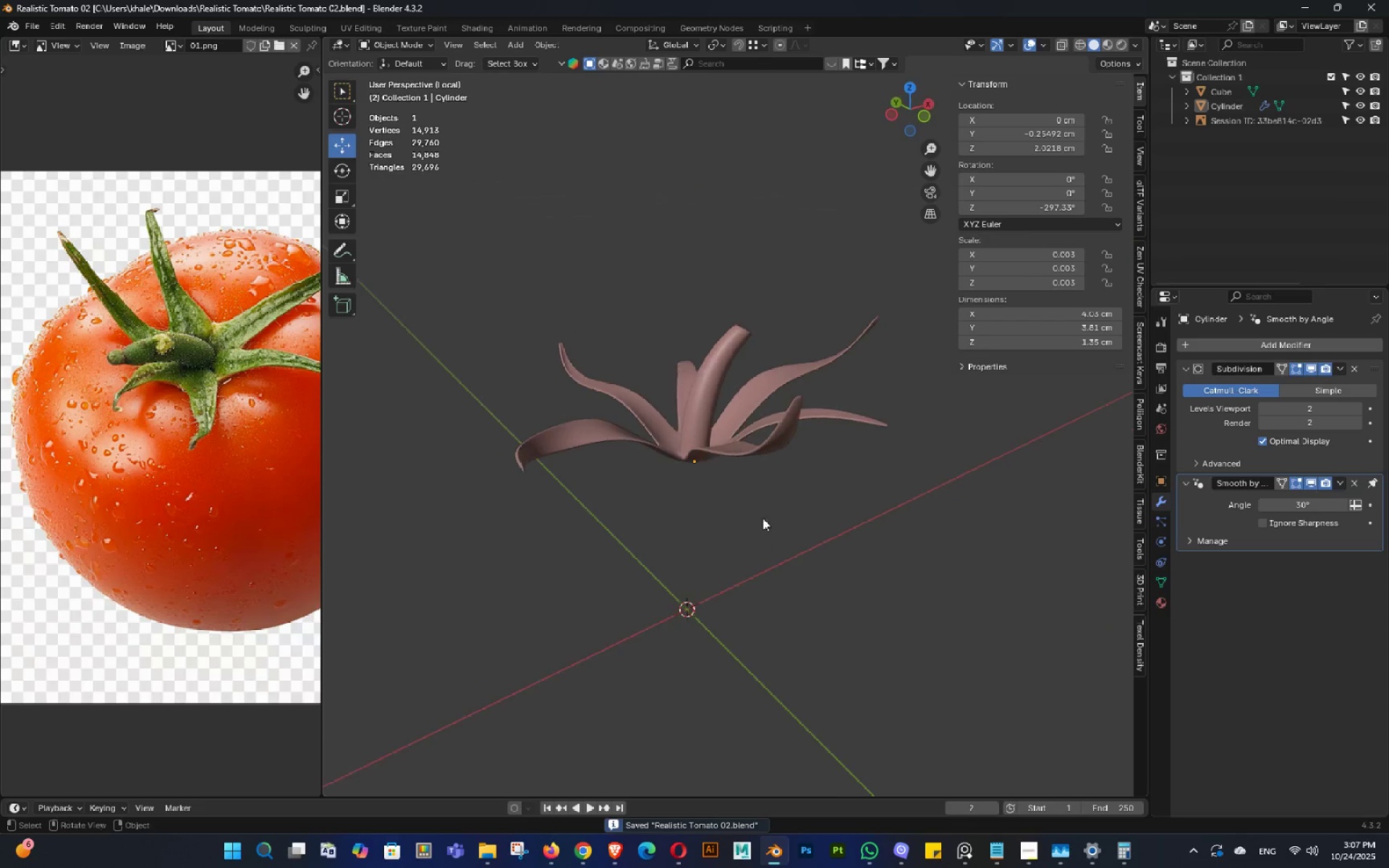 
key(Control+ControlLeft)
 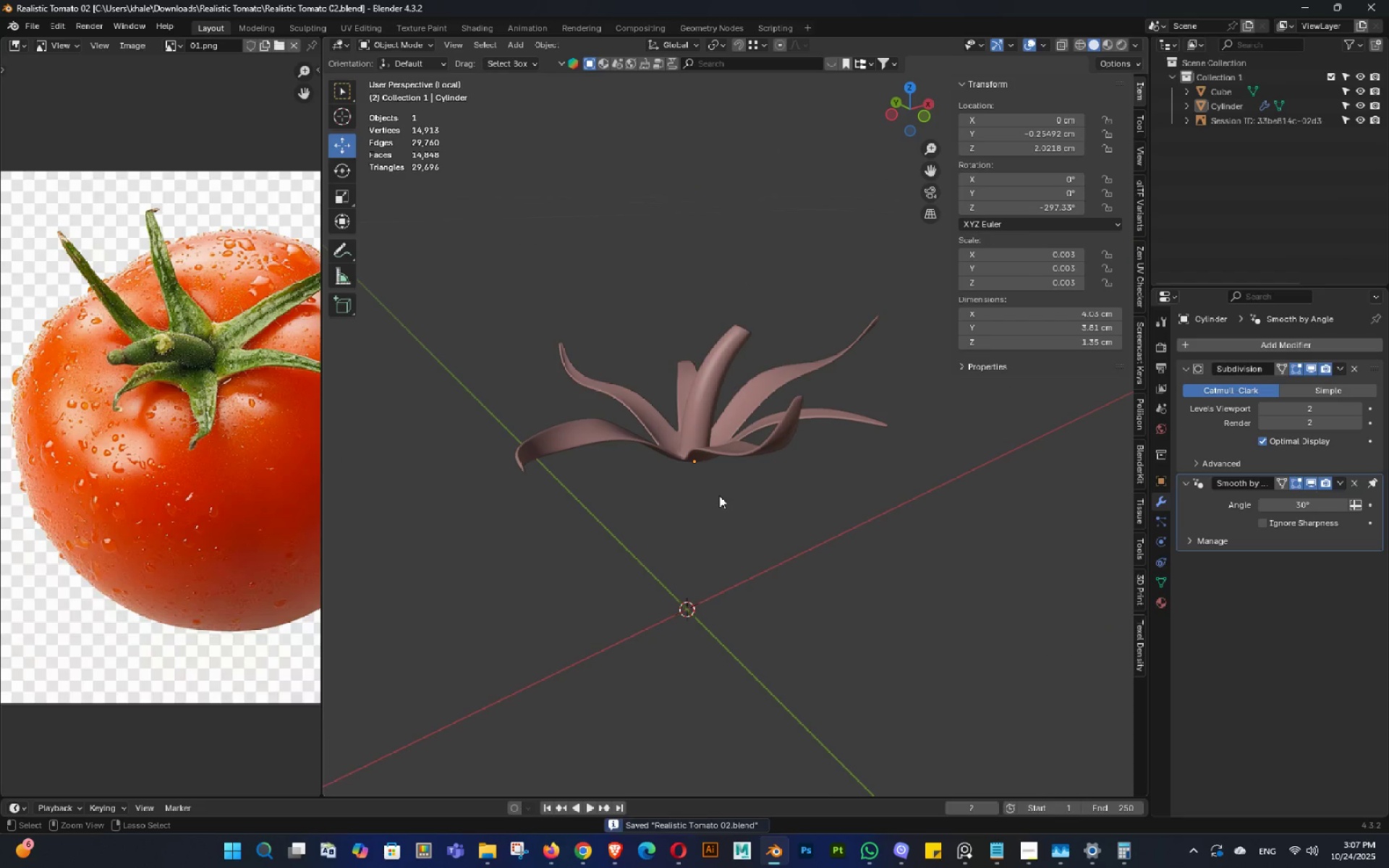 
key(Control+S)
 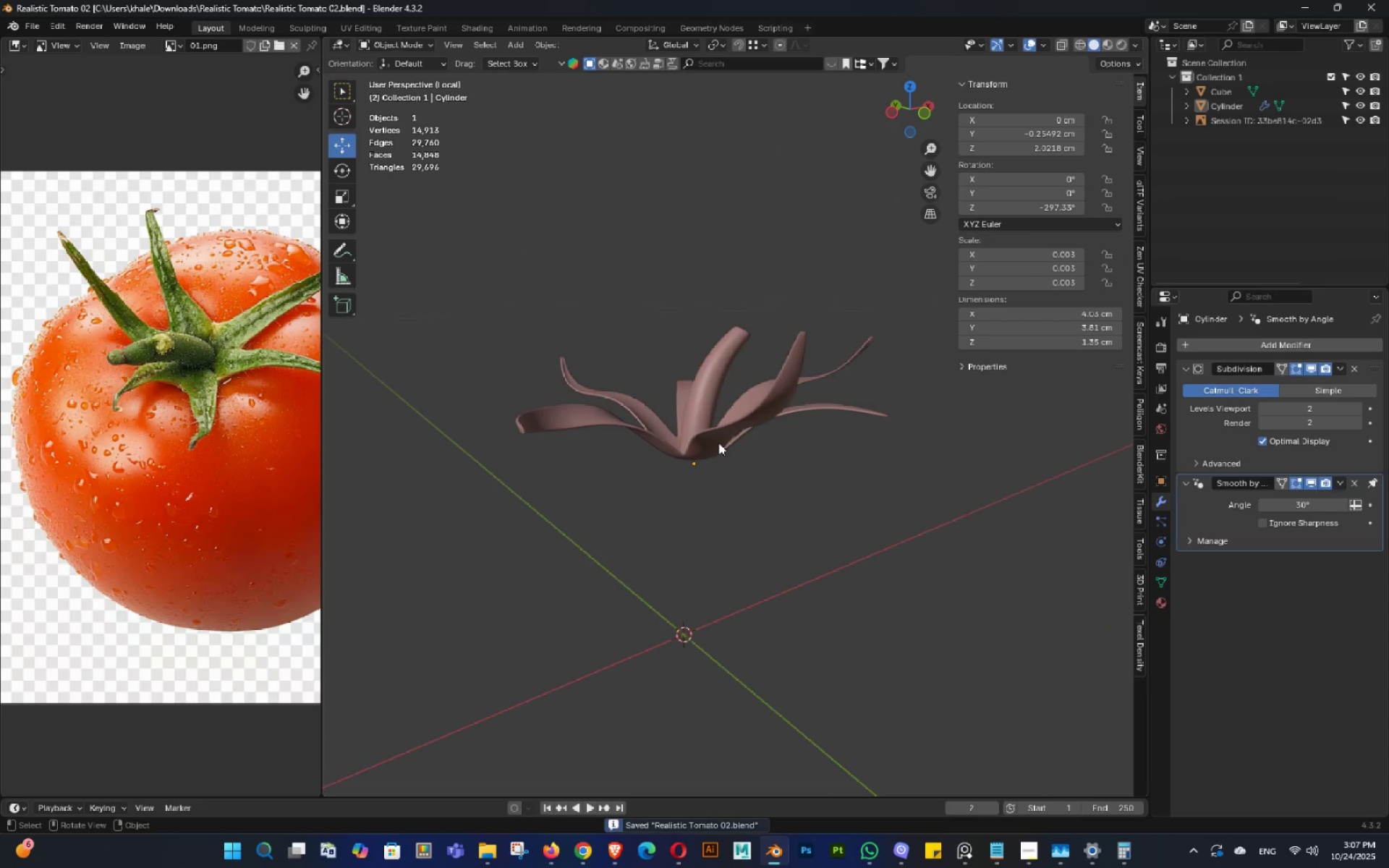 
type(dd)
 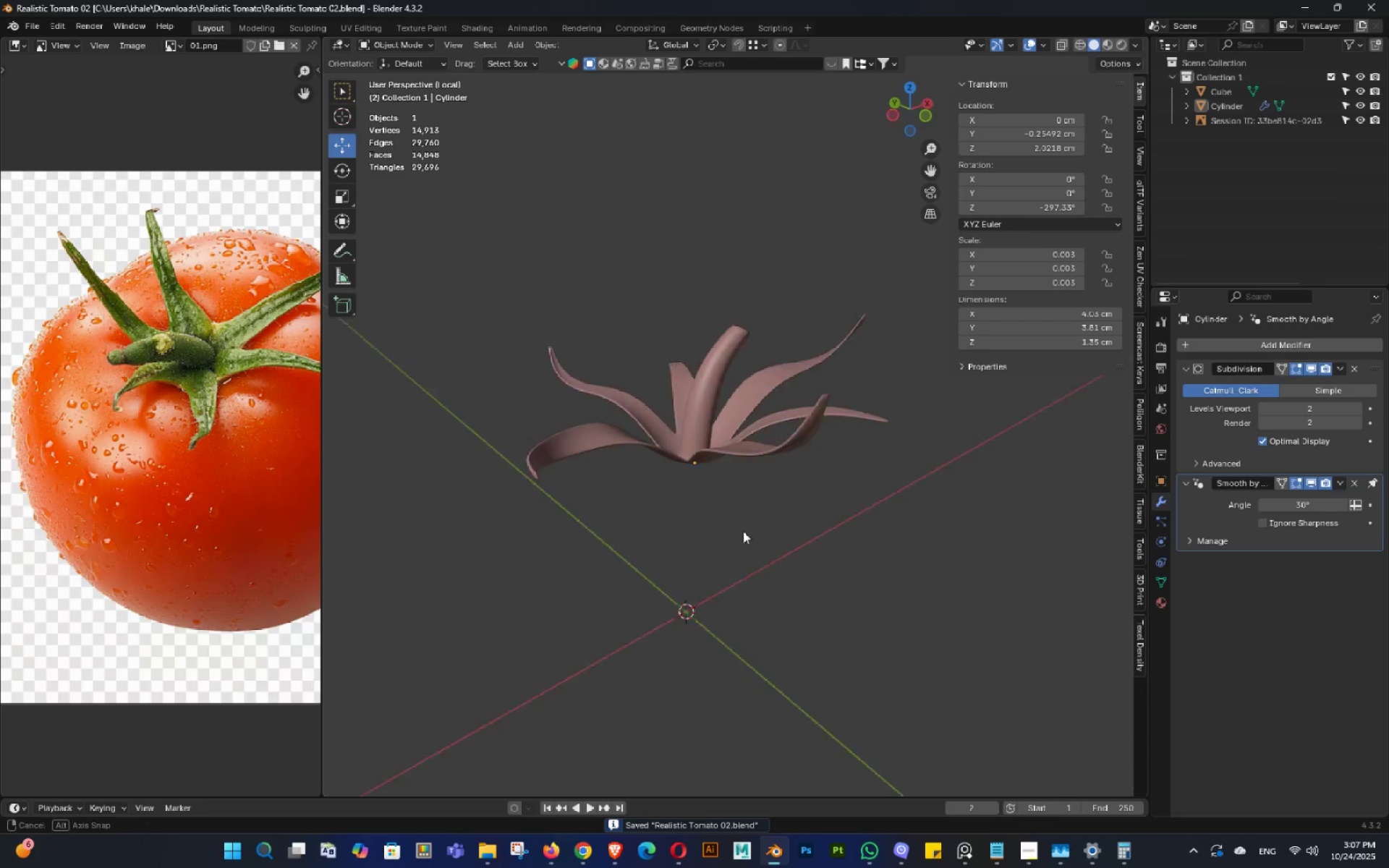 
key(Control+D)
 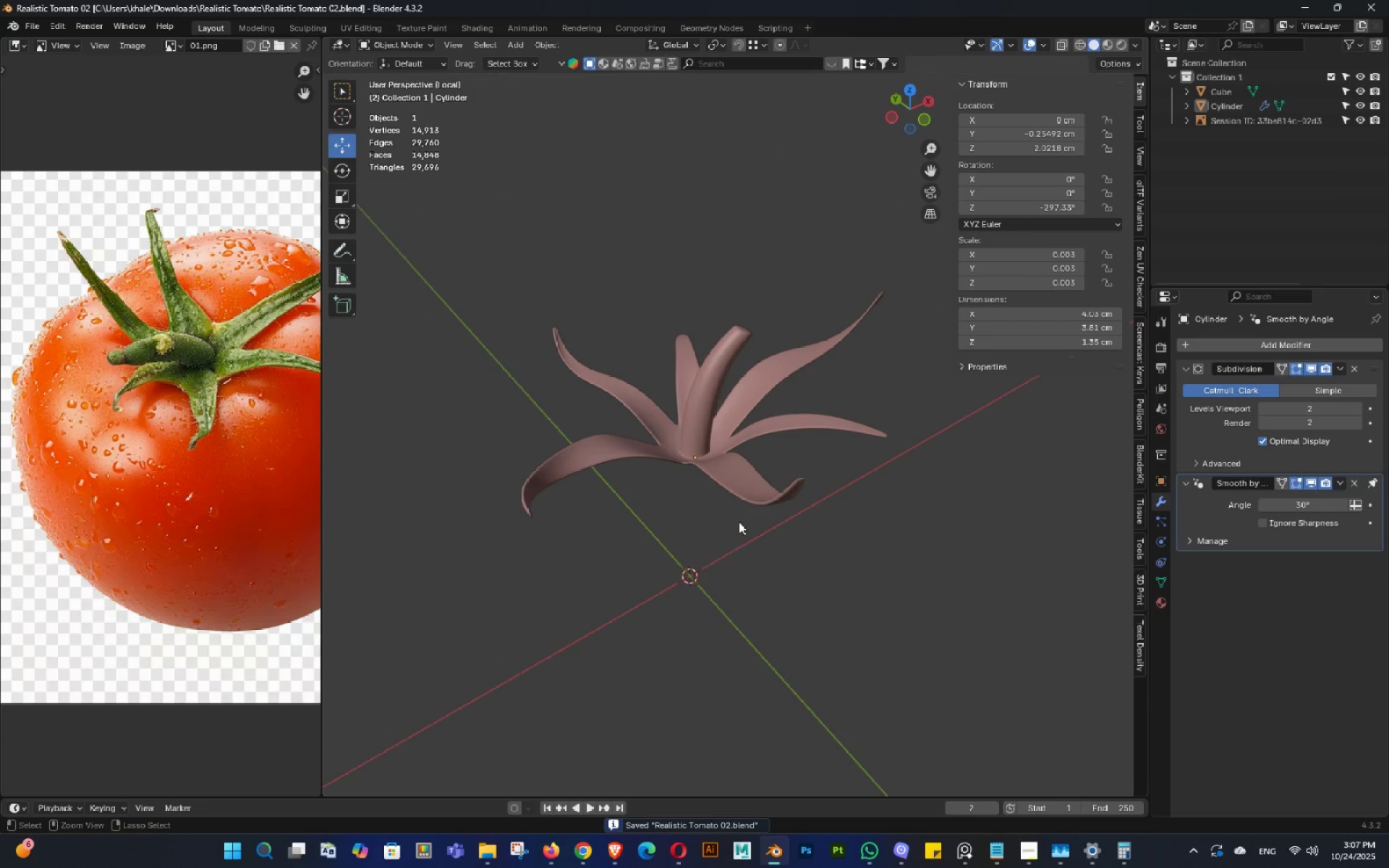 
key(Control+S)
 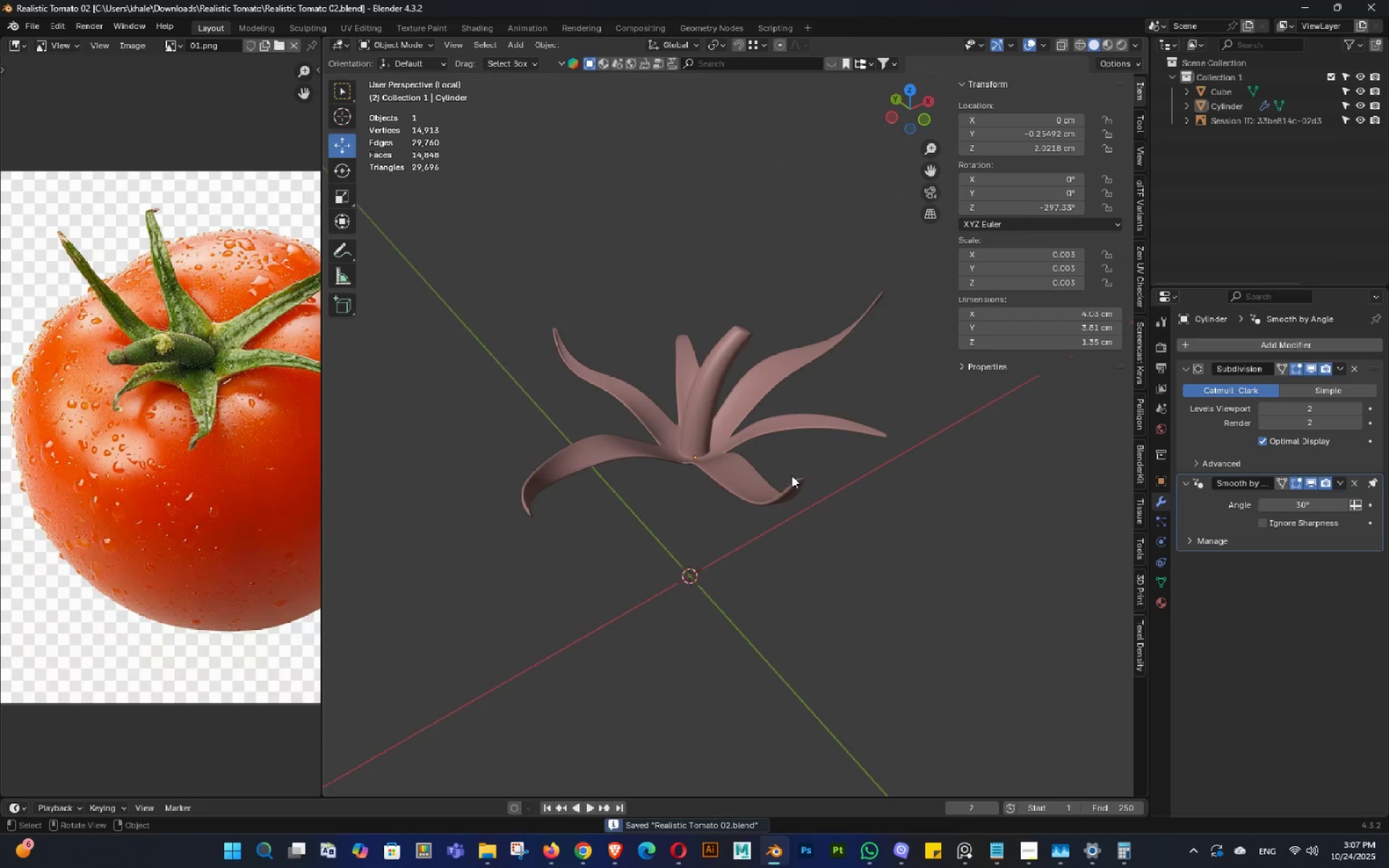 
key(Control+ControlLeft)
 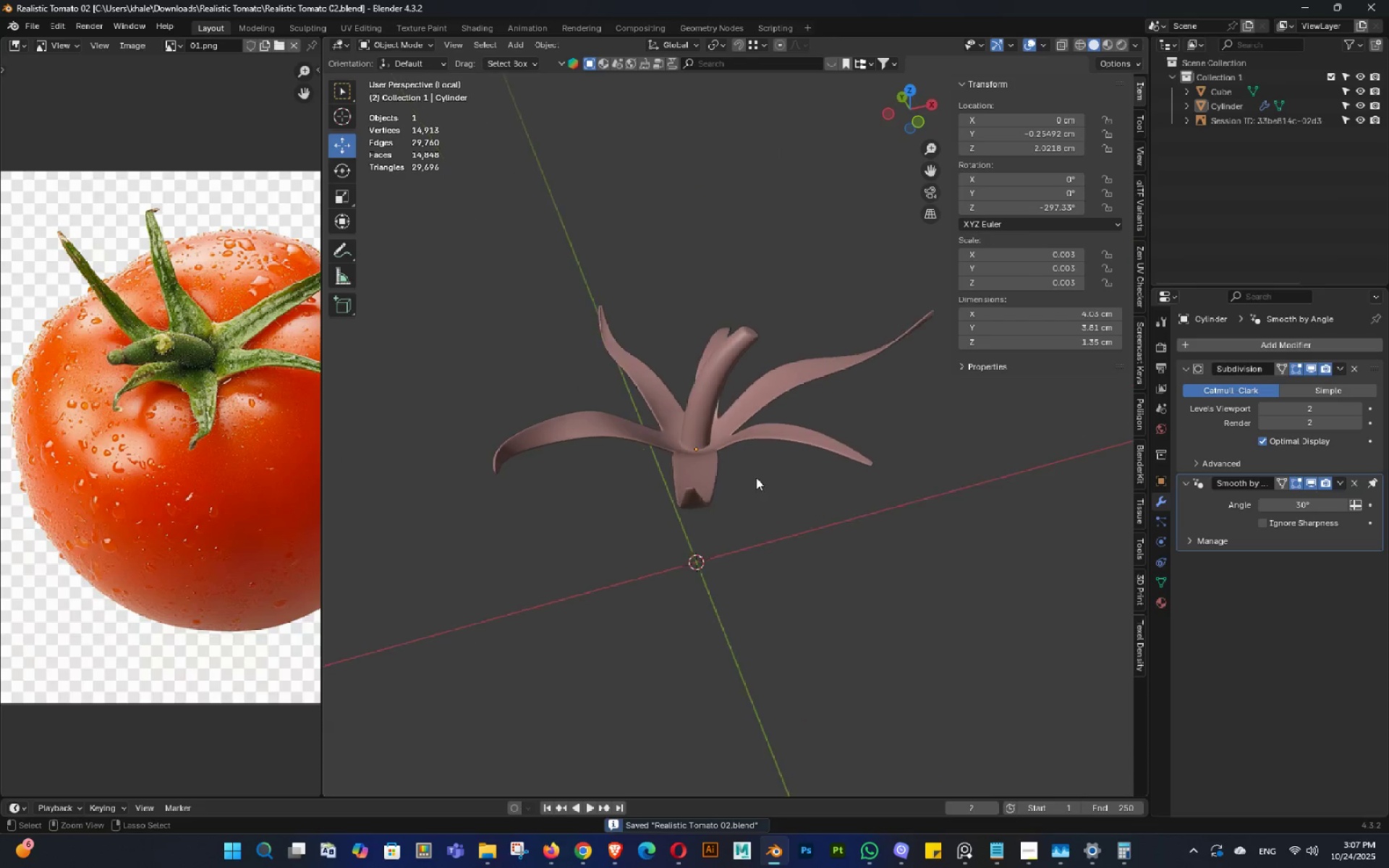 
key(Control+S)
 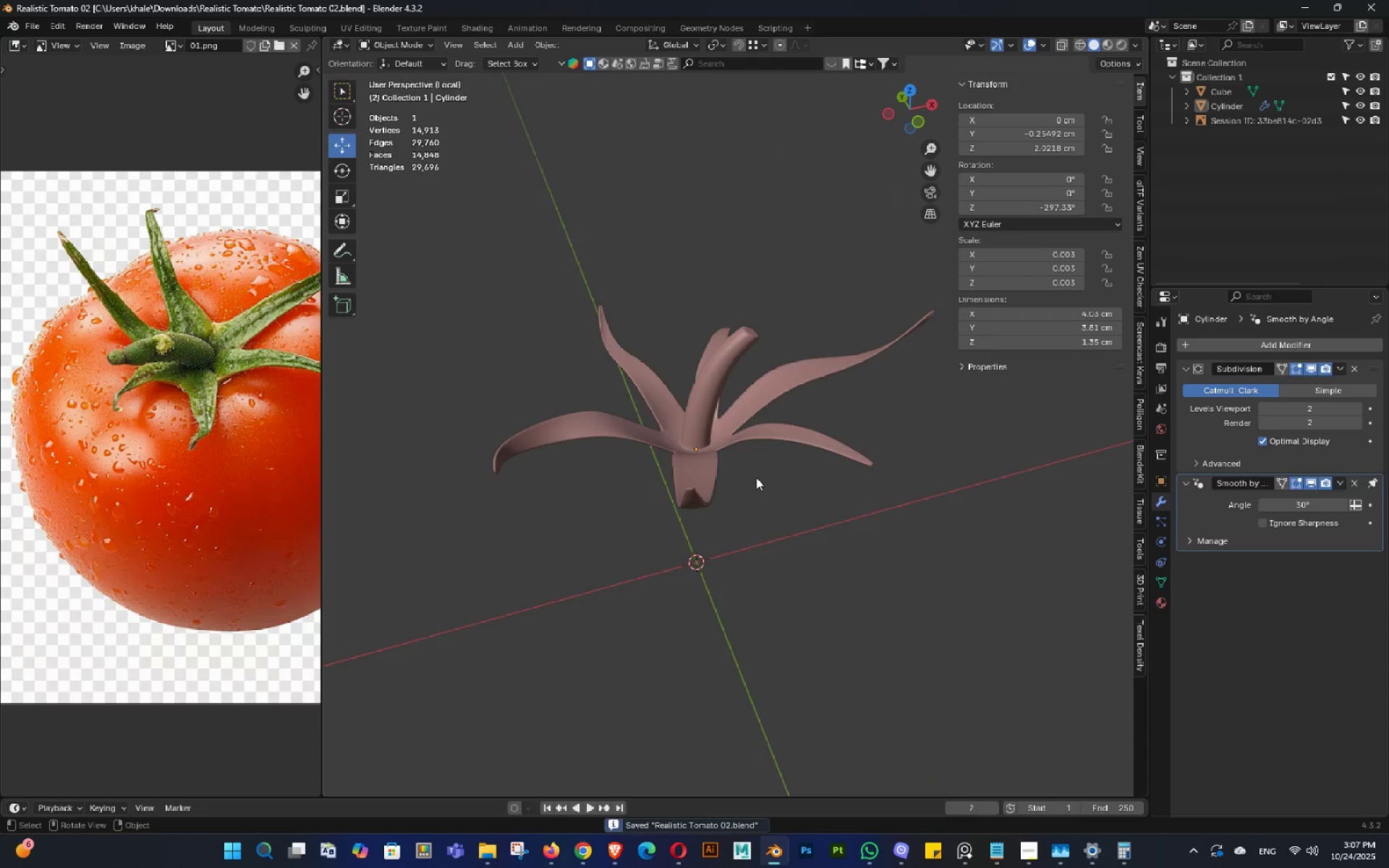 
key(Slash)
 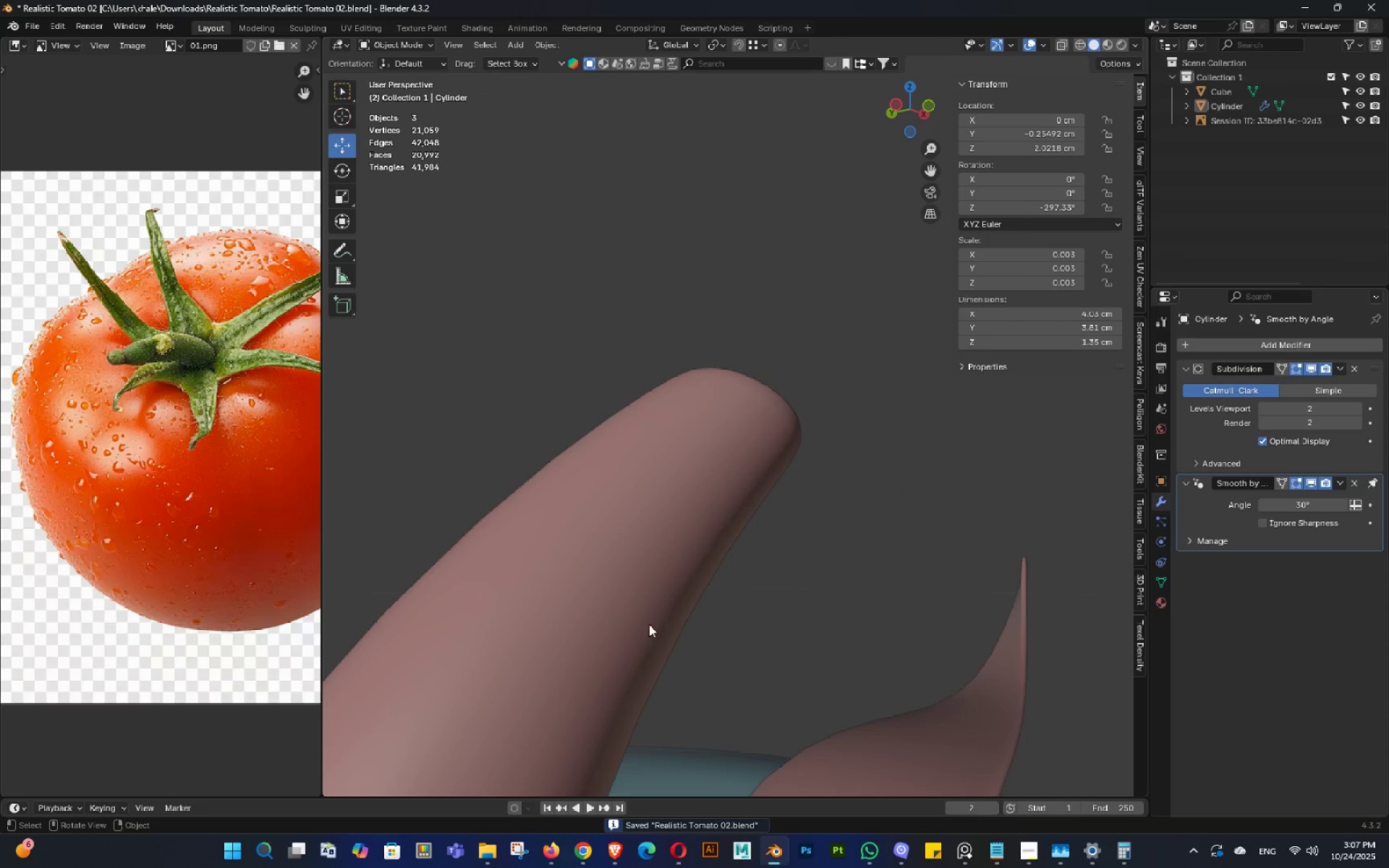 
scroll: coordinate [750, 573], scroll_direction: down, amount: 4.0
 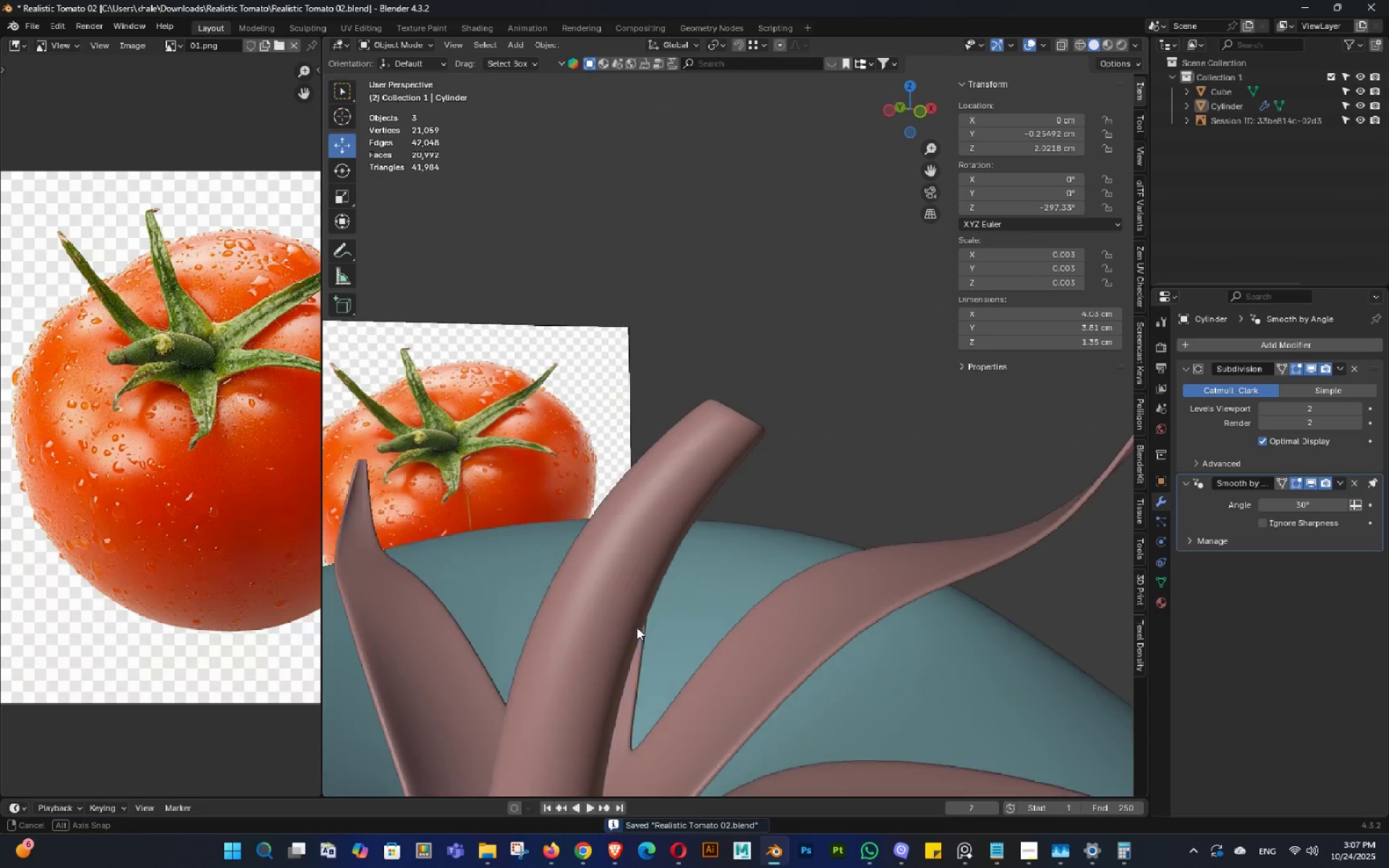 
hold_key(key=ShiftLeft, duration=0.33)
 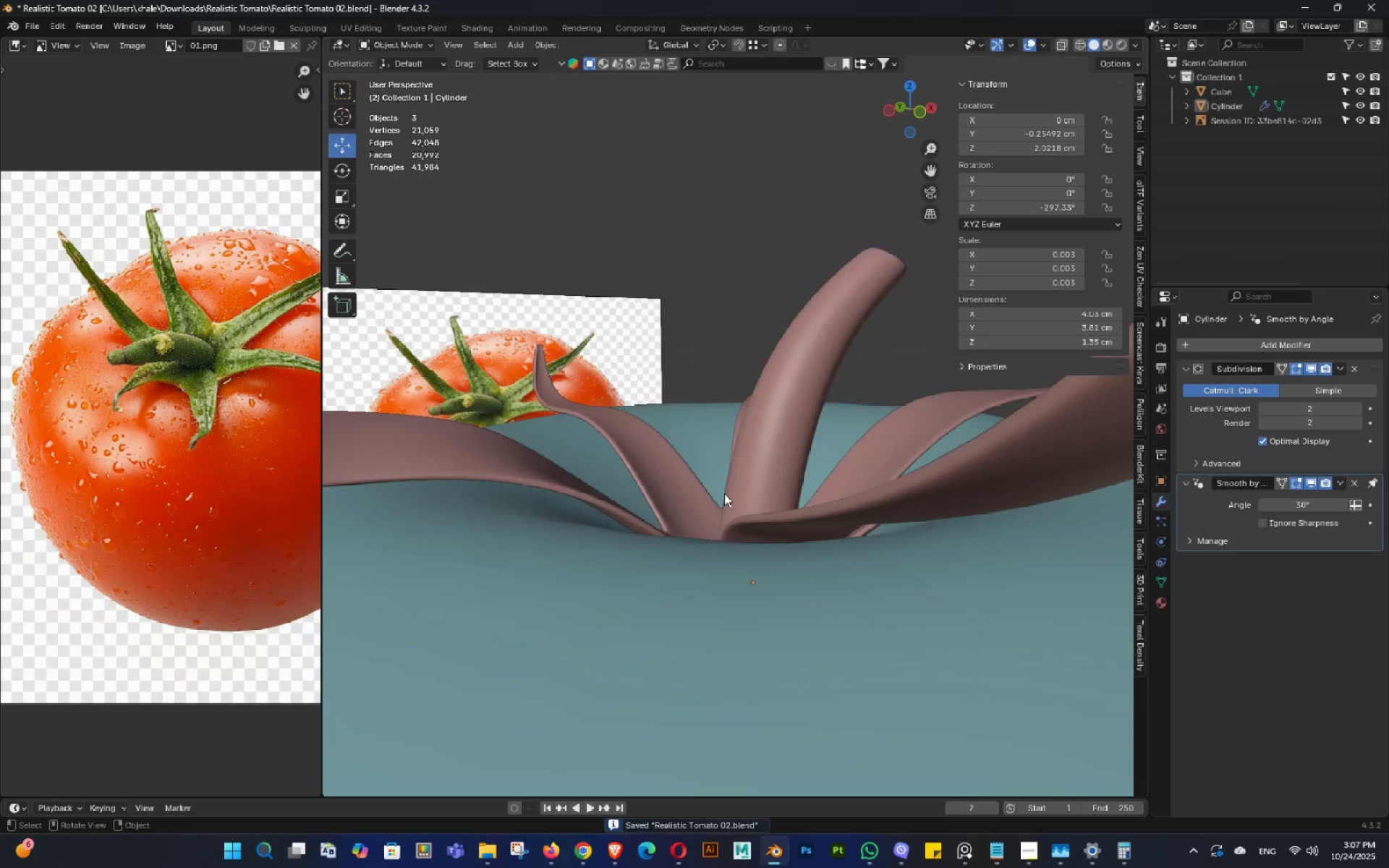 
scroll: coordinate [724, 493], scroll_direction: down, amount: 4.0
 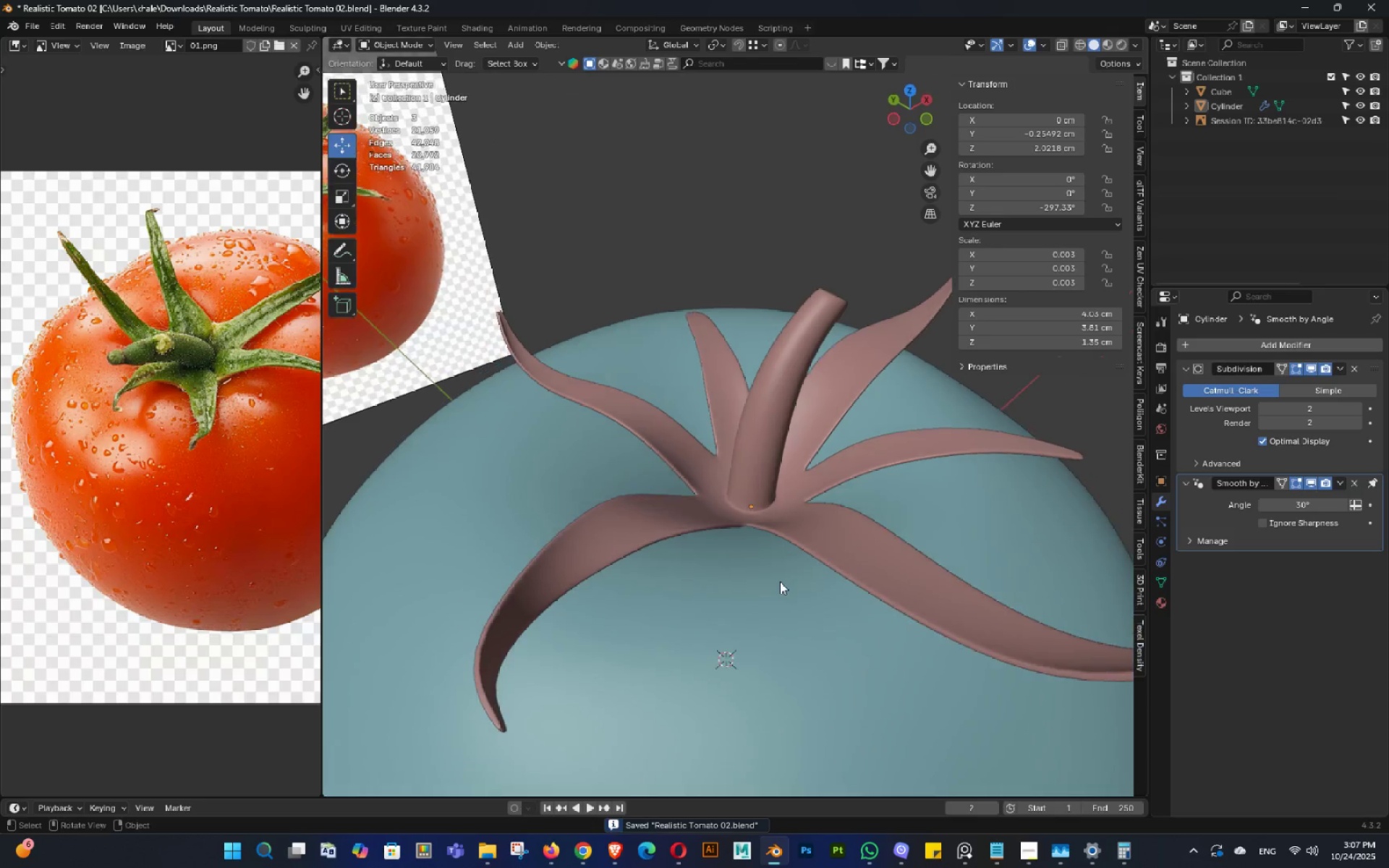 
scroll: coordinate [780, 582], scroll_direction: up, amount: 2.0
 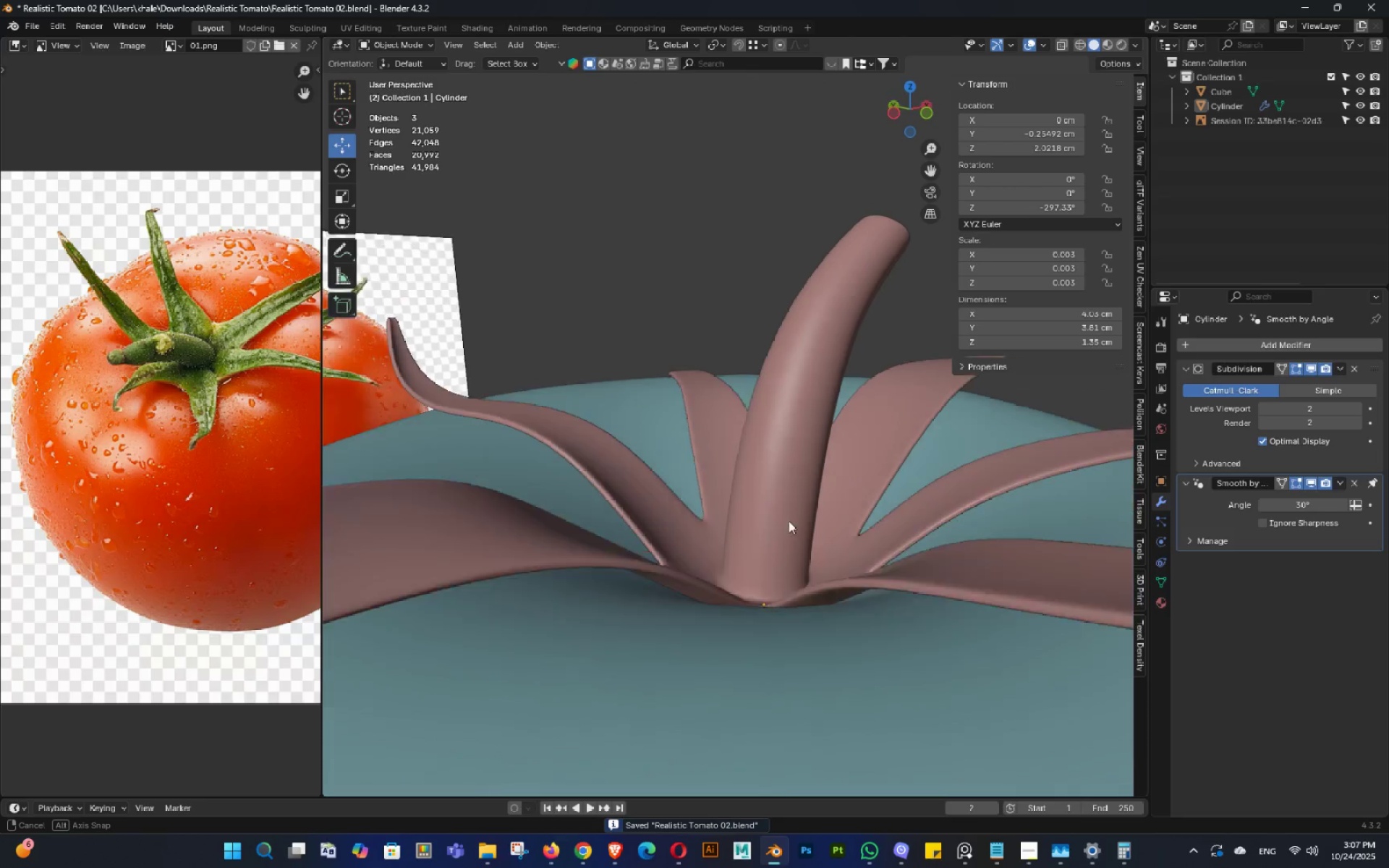 
hold_key(key=ShiftLeft, duration=0.34)
 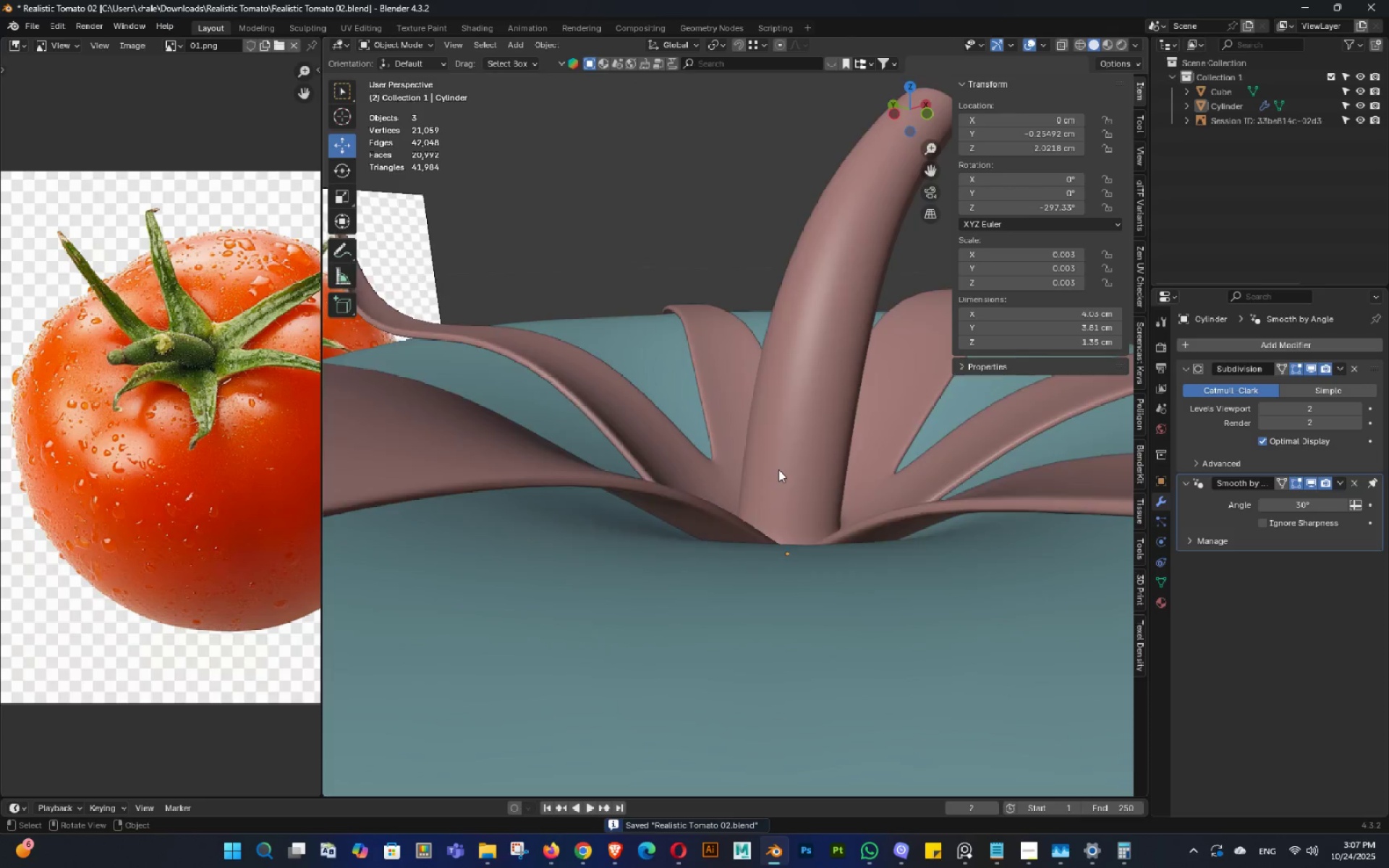 
scroll: coordinate [778, 469], scroll_direction: up, amount: 3.0
 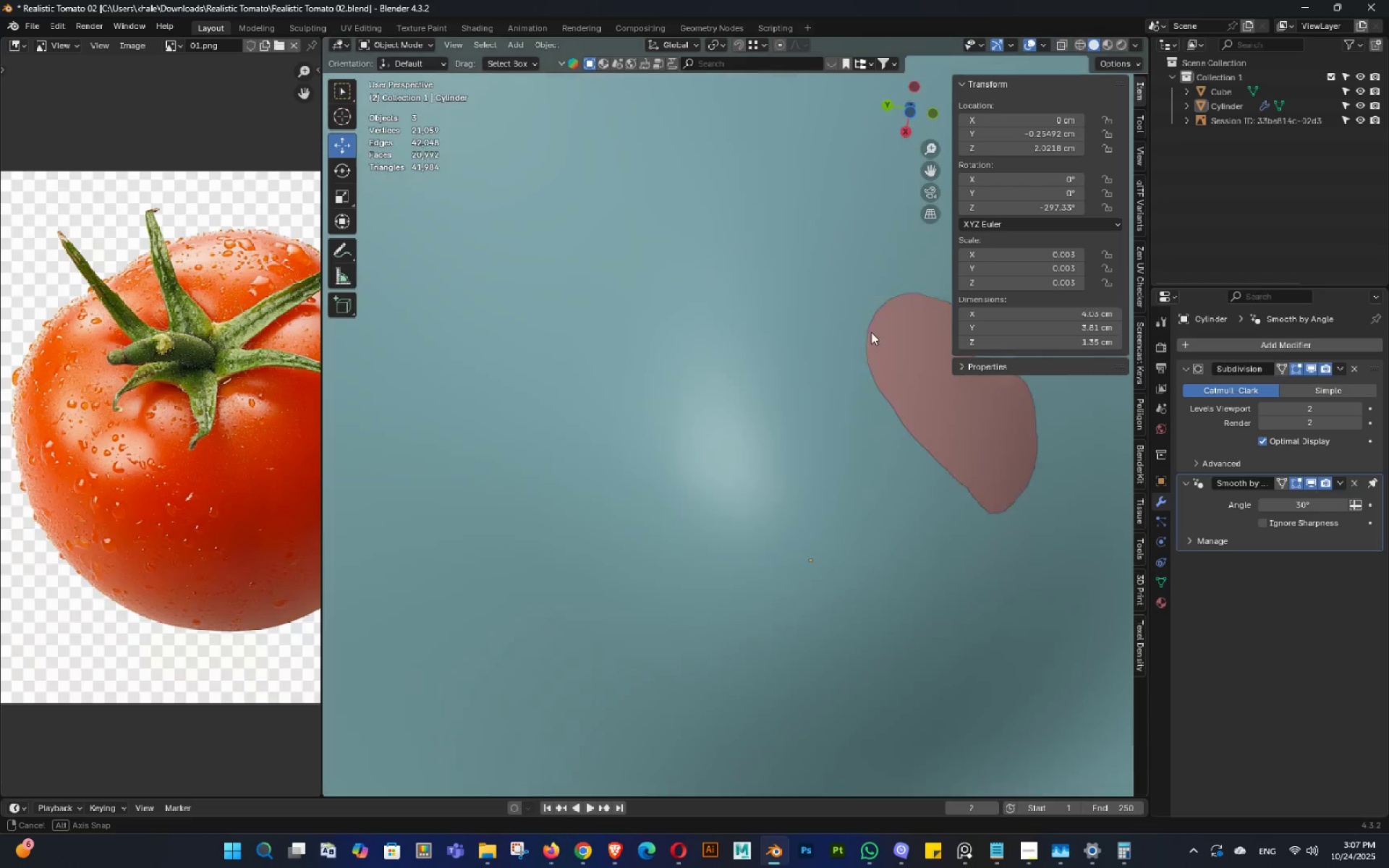 
scroll: coordinate [680, 471], scroll_direction: down, amount: 2.0
 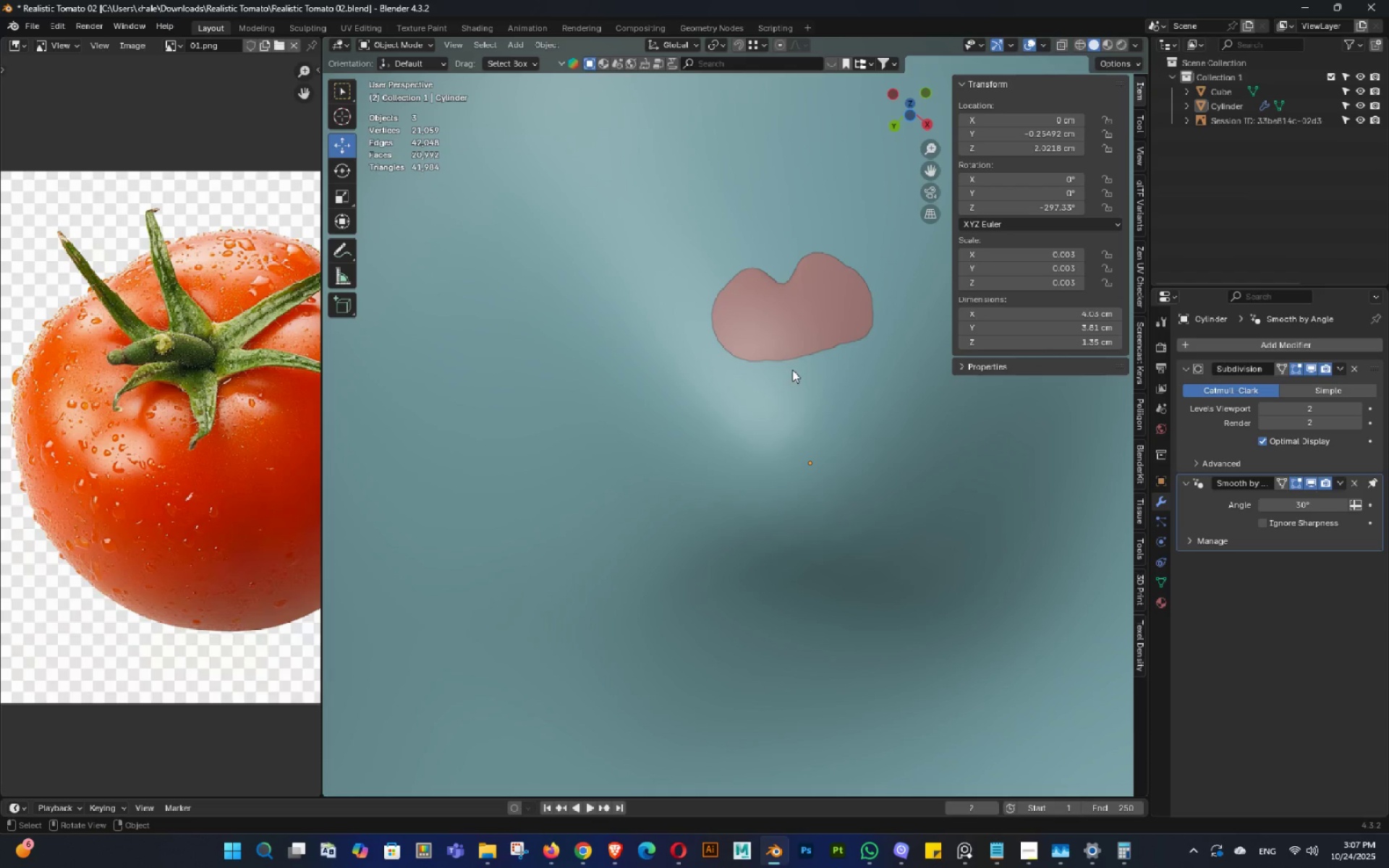 
left_click([789, 321])
 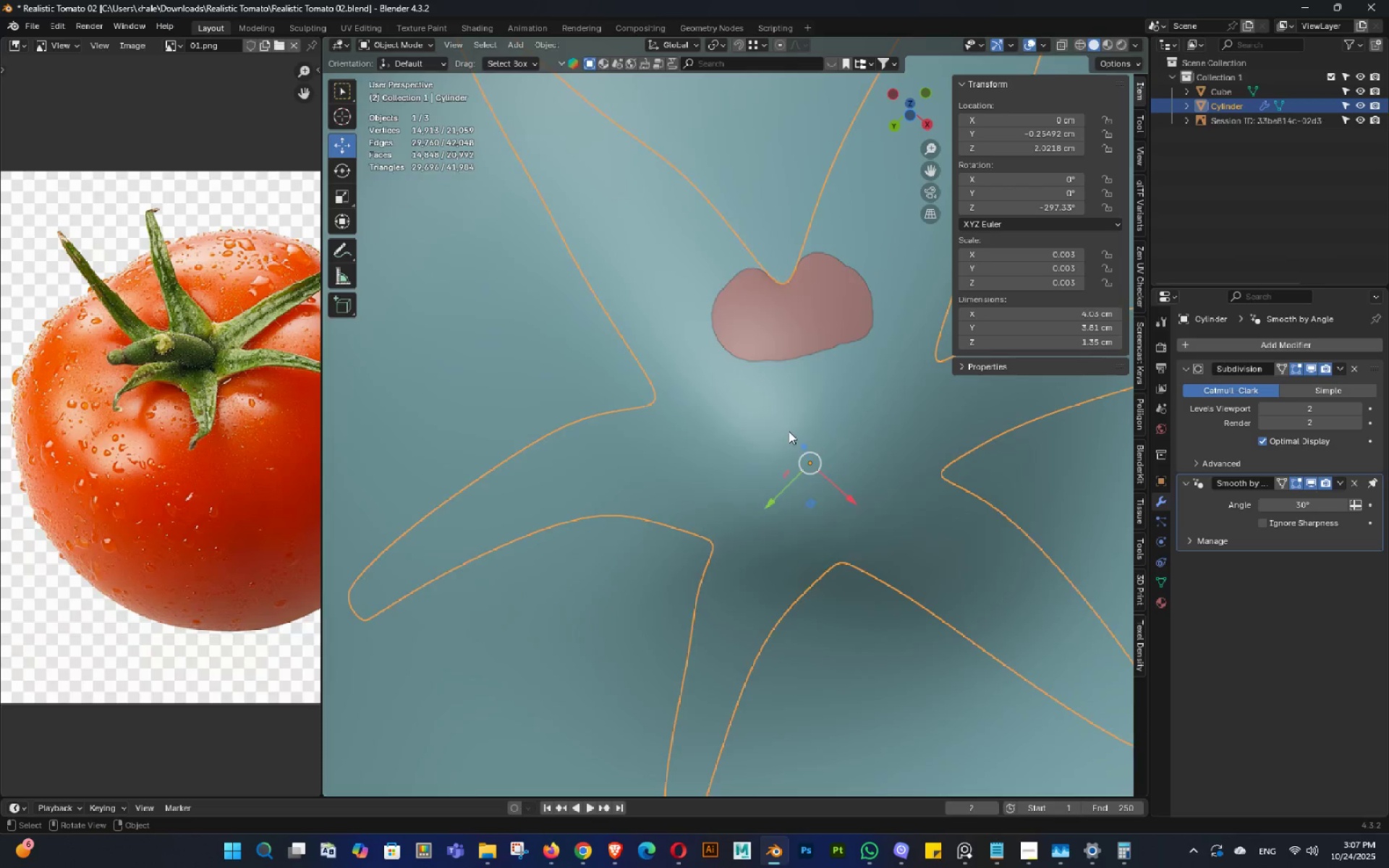 
scroll: coordinate [789, 433], scroll_direction: down, amount: 2.0
 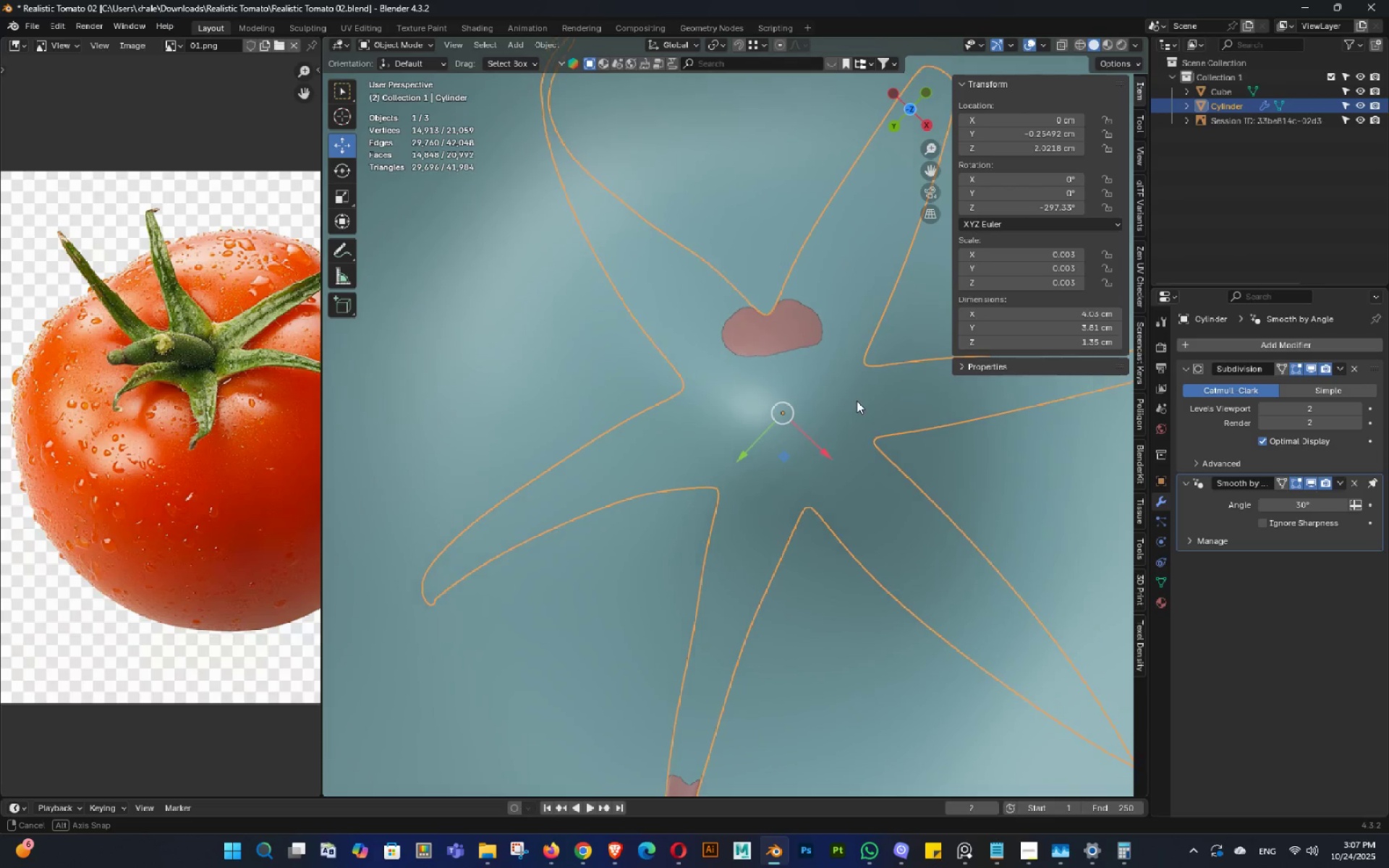 
key(Backquote)
 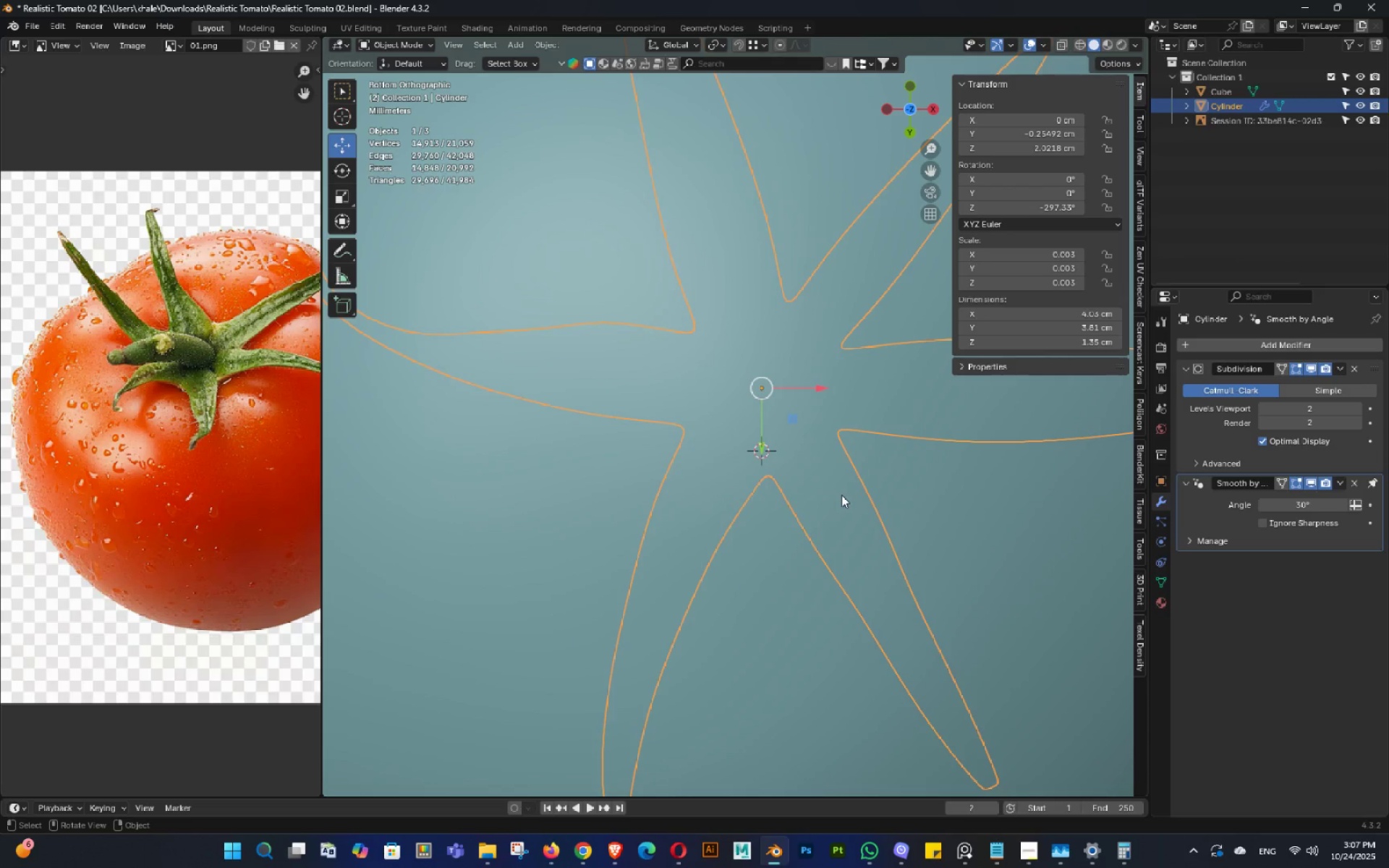 
scroll: coordinate [834, 466], scroll_direction: up, amount: 3.0
 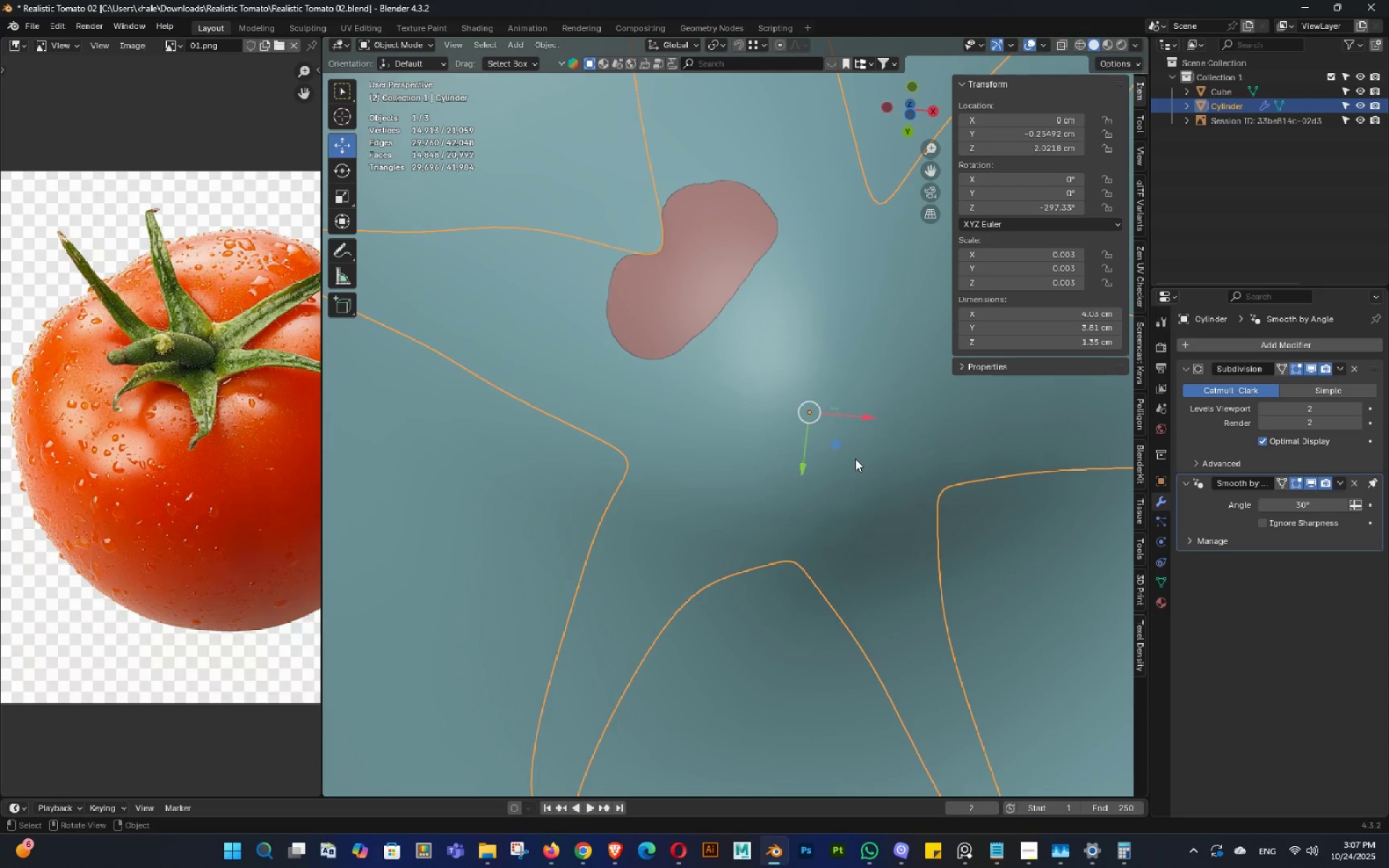 
type(gy)
 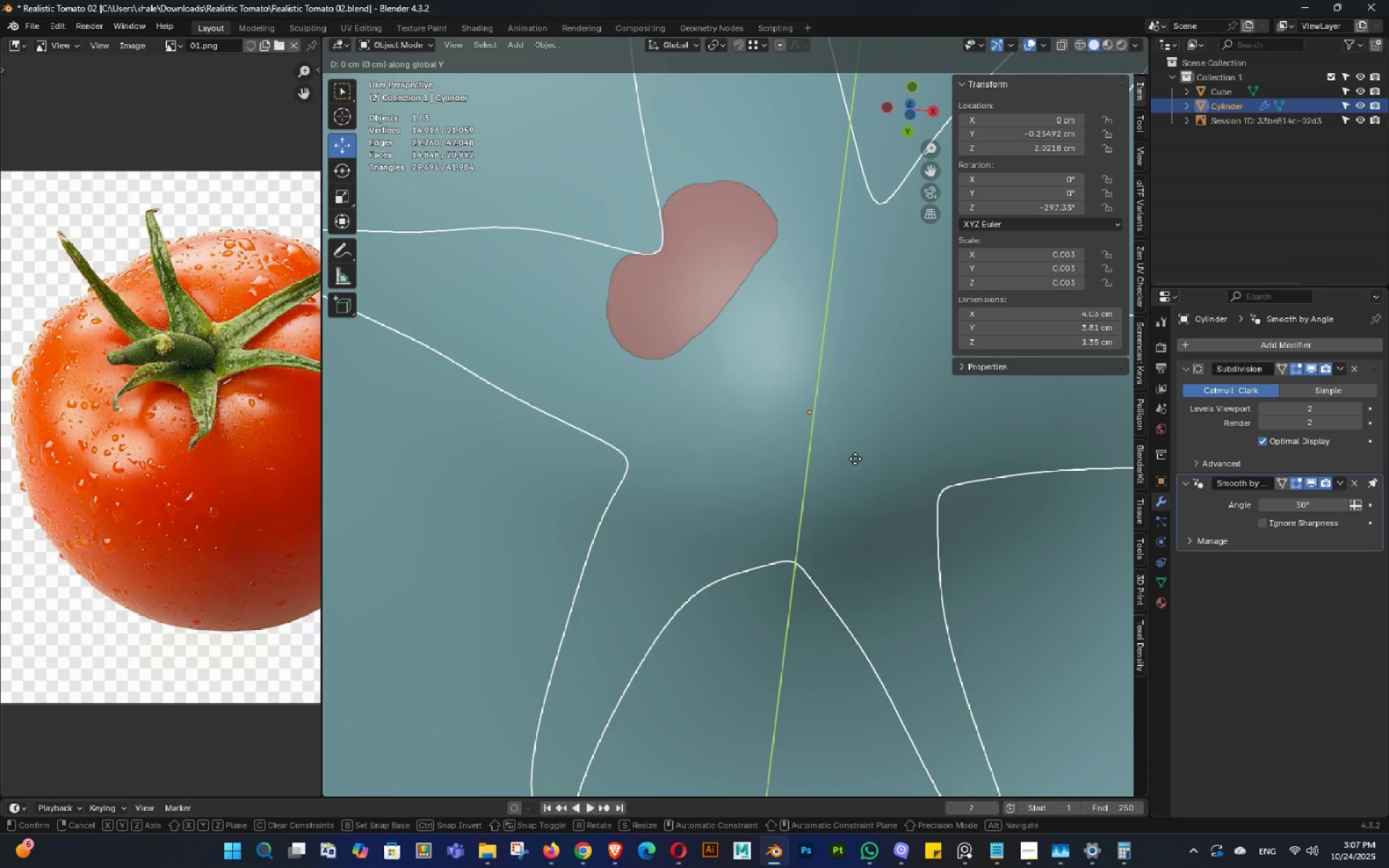 
hold_key(key=ShiftLeft, duration=1.52)
 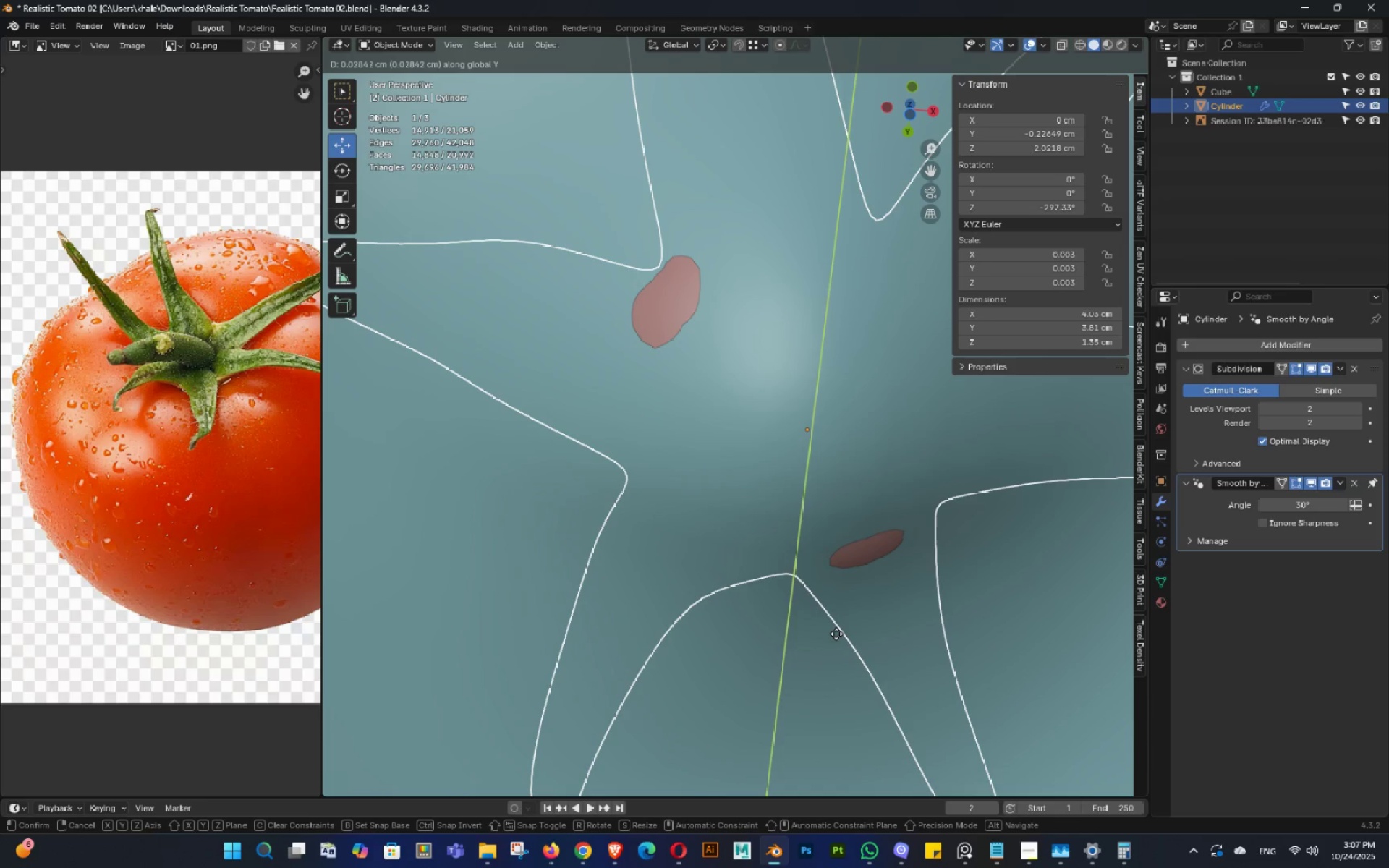 
hold_key(key=ShiftLeft, duration=0.98)
left_click([836, 634])
 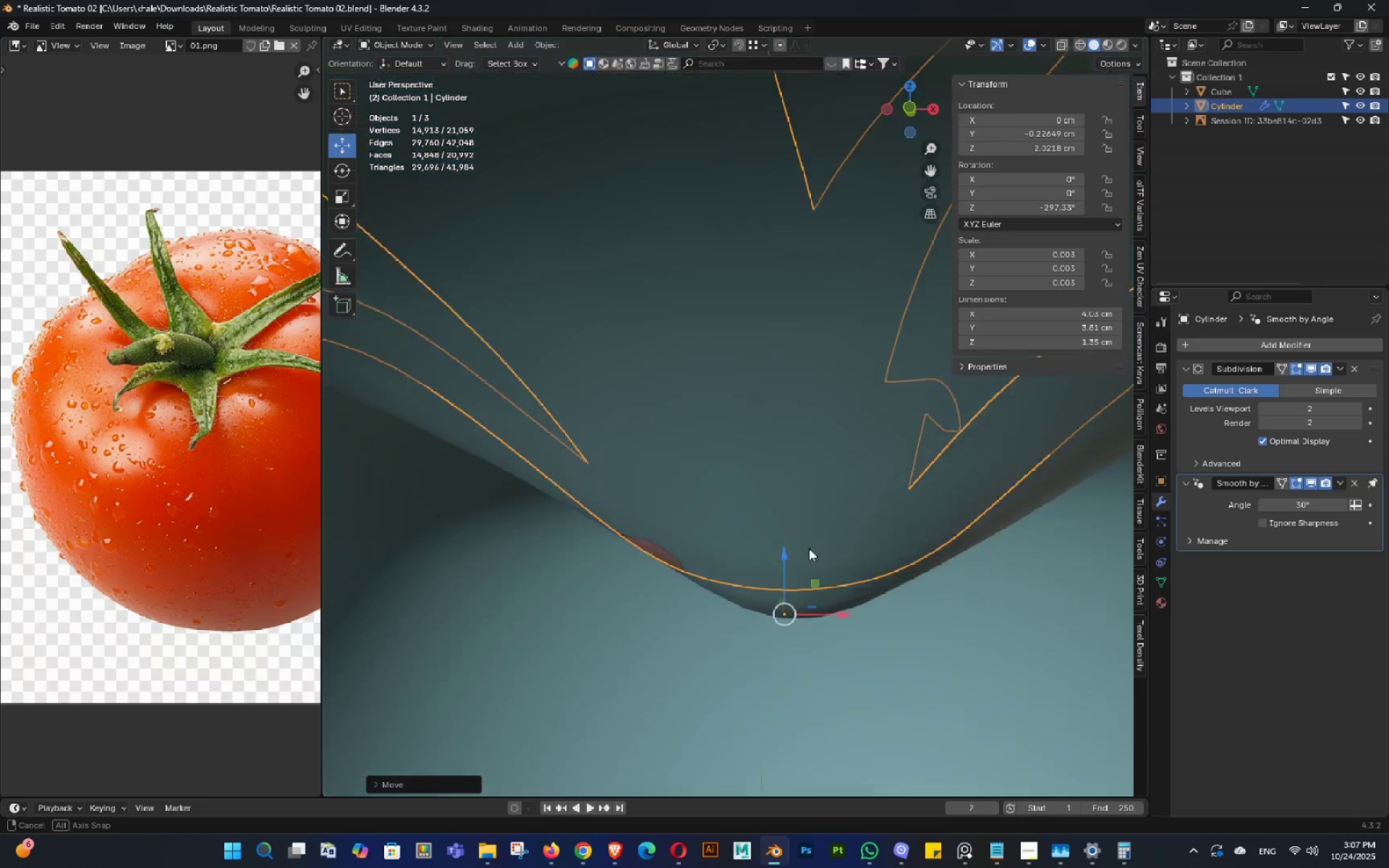 
scroll: coordinate [816, 459], scroll_direction: down, amount: 5.0
 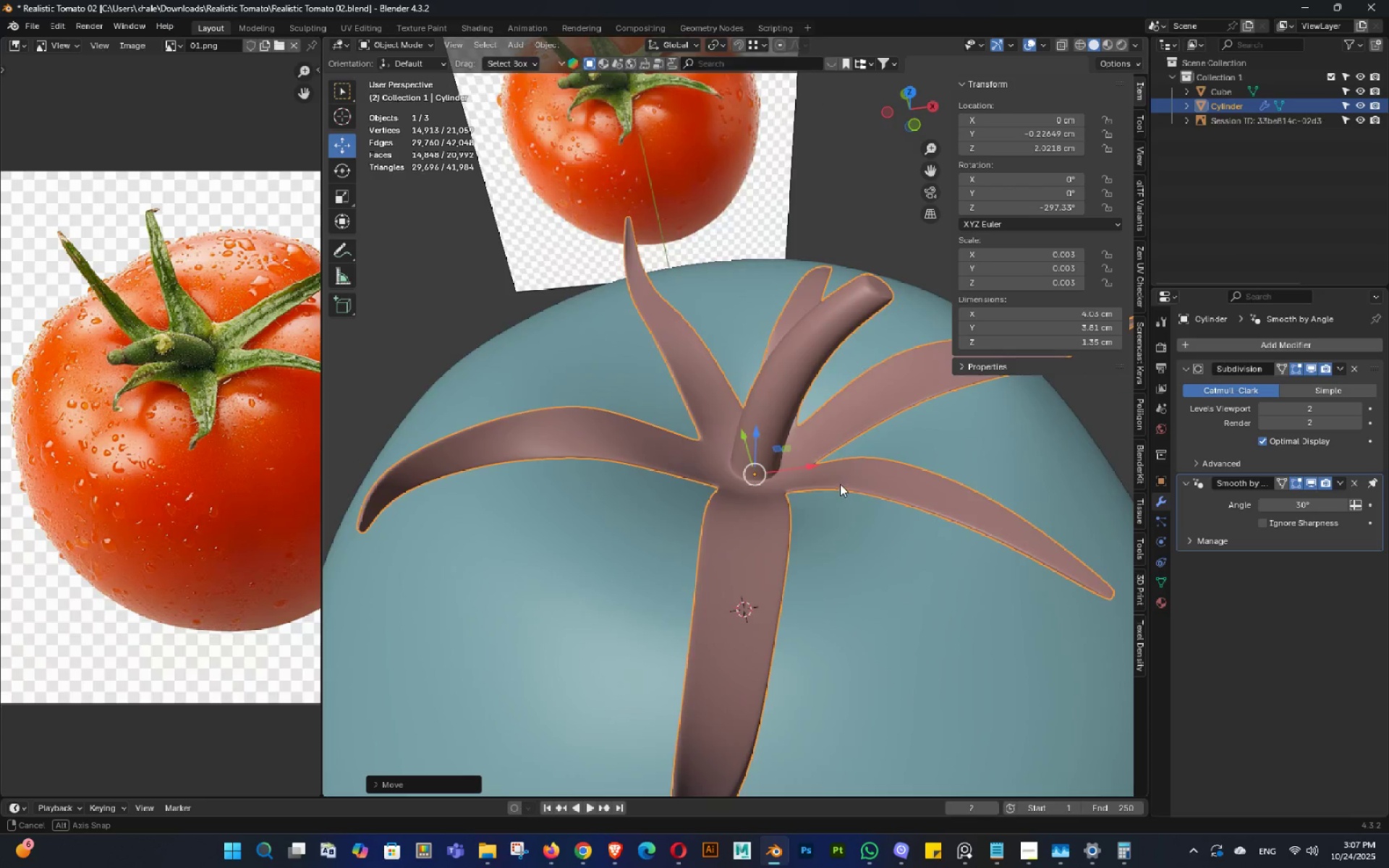 
middle_click([833, 358])
 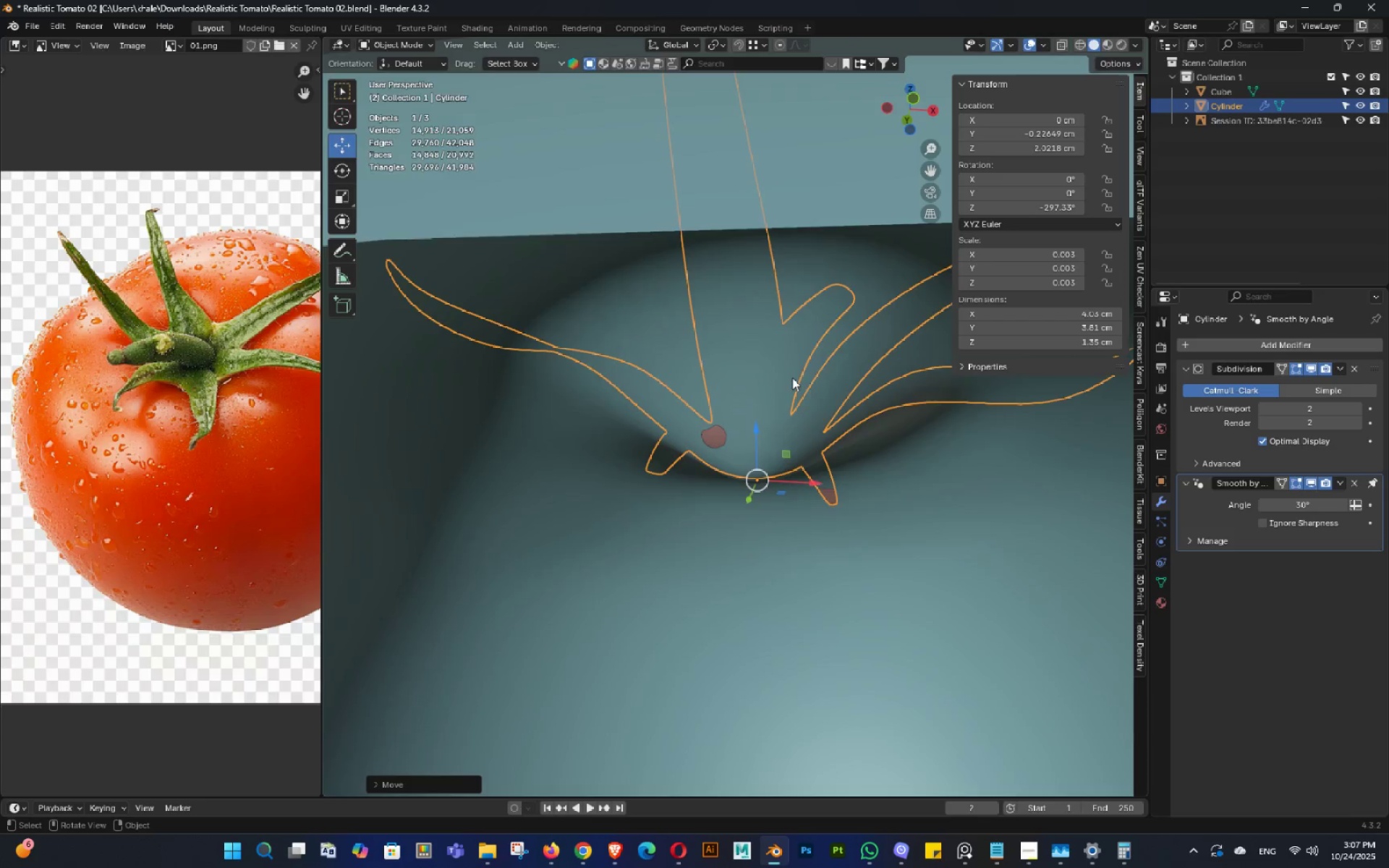 
scroll: coordinate [786, 407], scroll_direction: up, amount: 6.0
 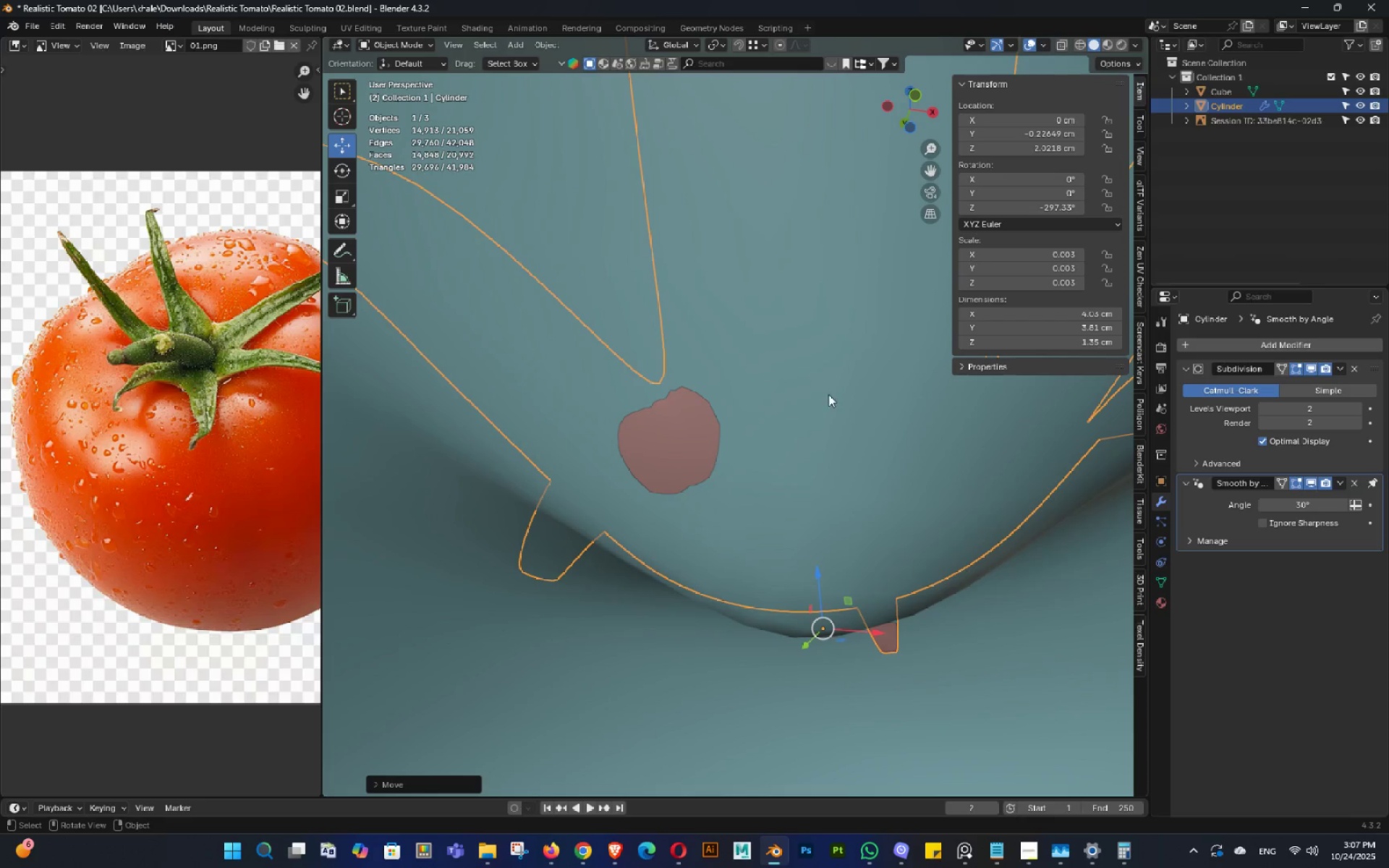 
key(1)
 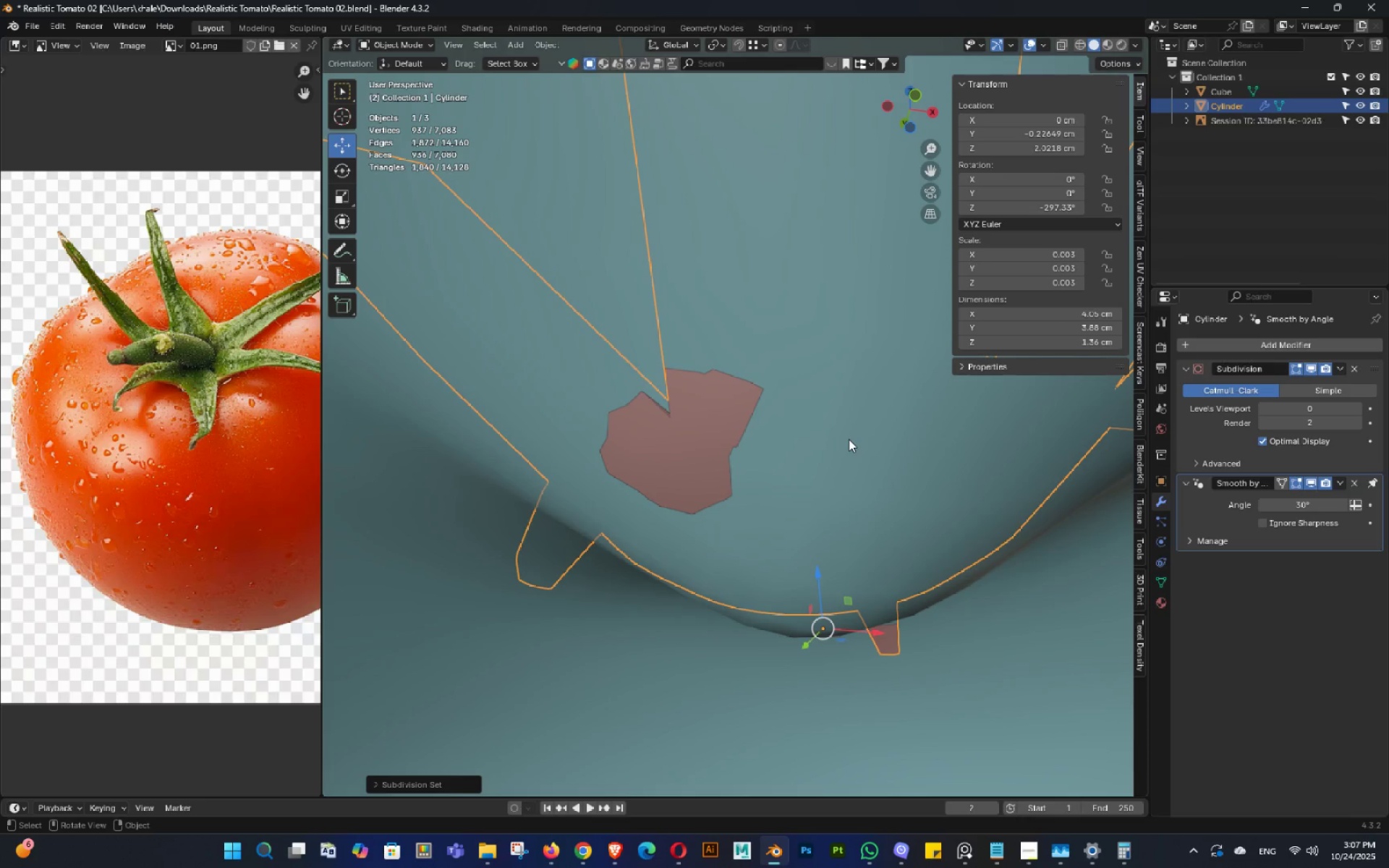 
key(Slash)
 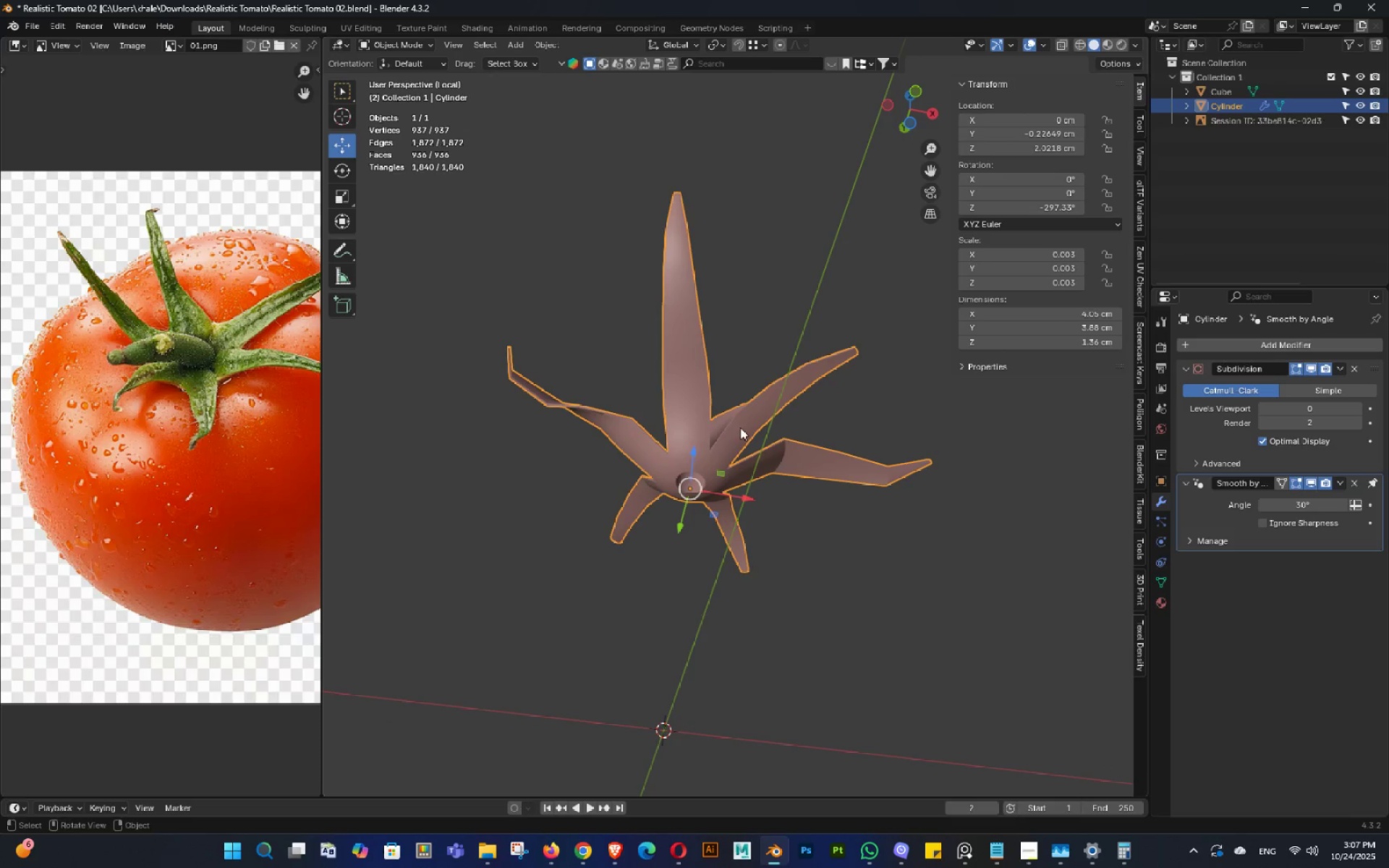 
hold_key(key=Tab, duration=1.17)
 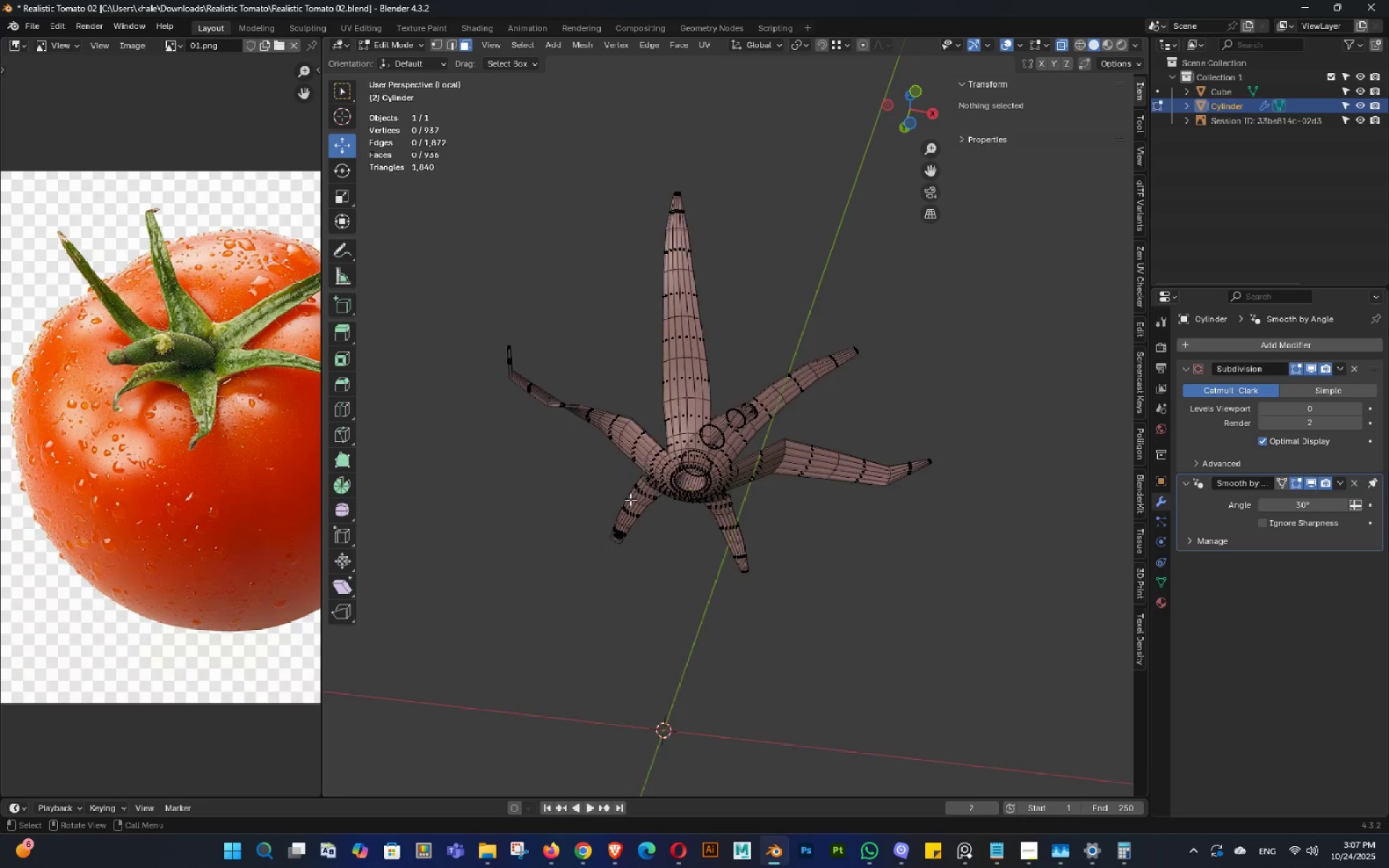 
scroll: coordinate [644, 484], scroll_direction: up, amount: 4.0
 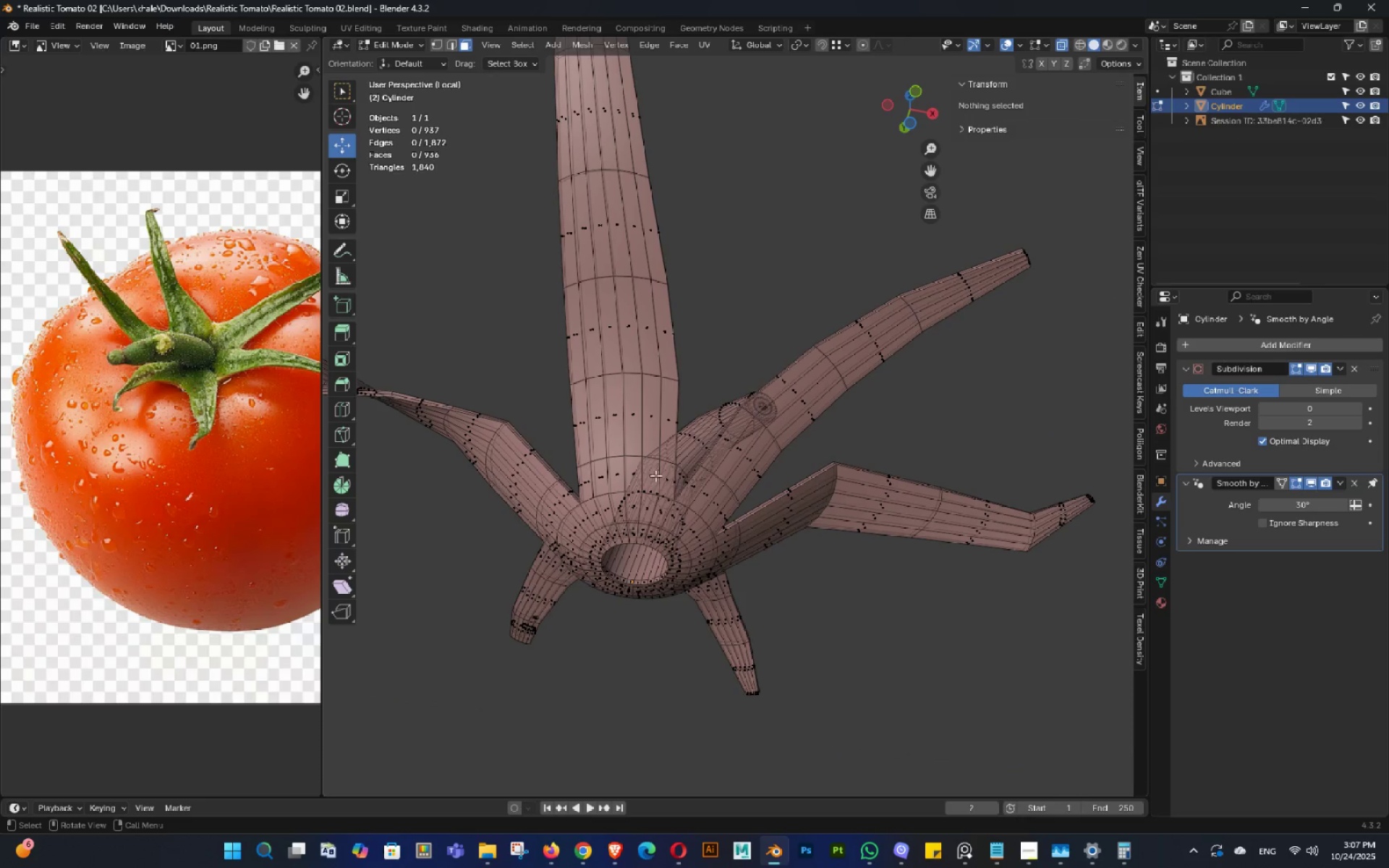 
key(Alt+AltLeft)
 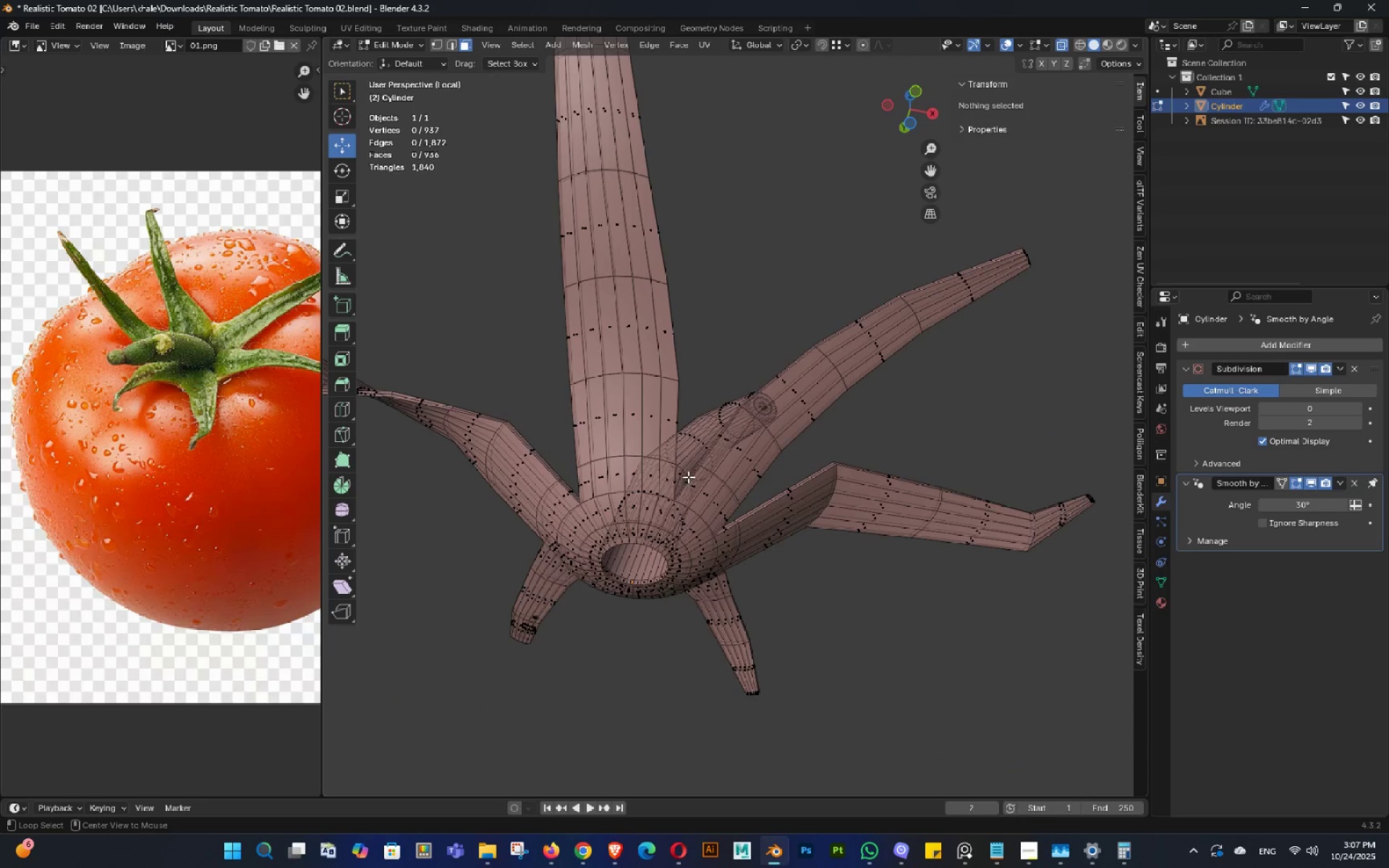 
key(Alt+Z)
 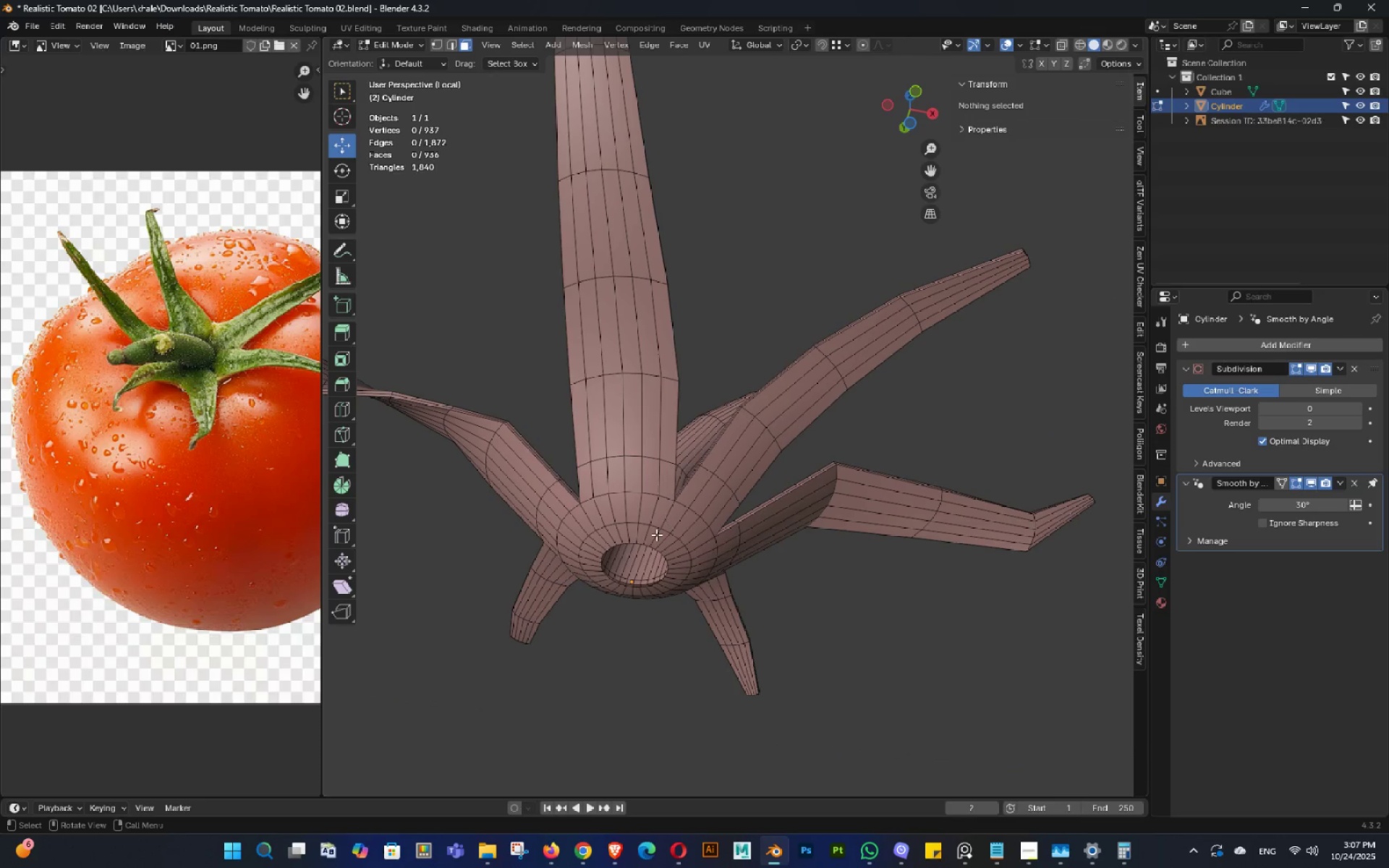 
key(Shift+ShiftLeft)
 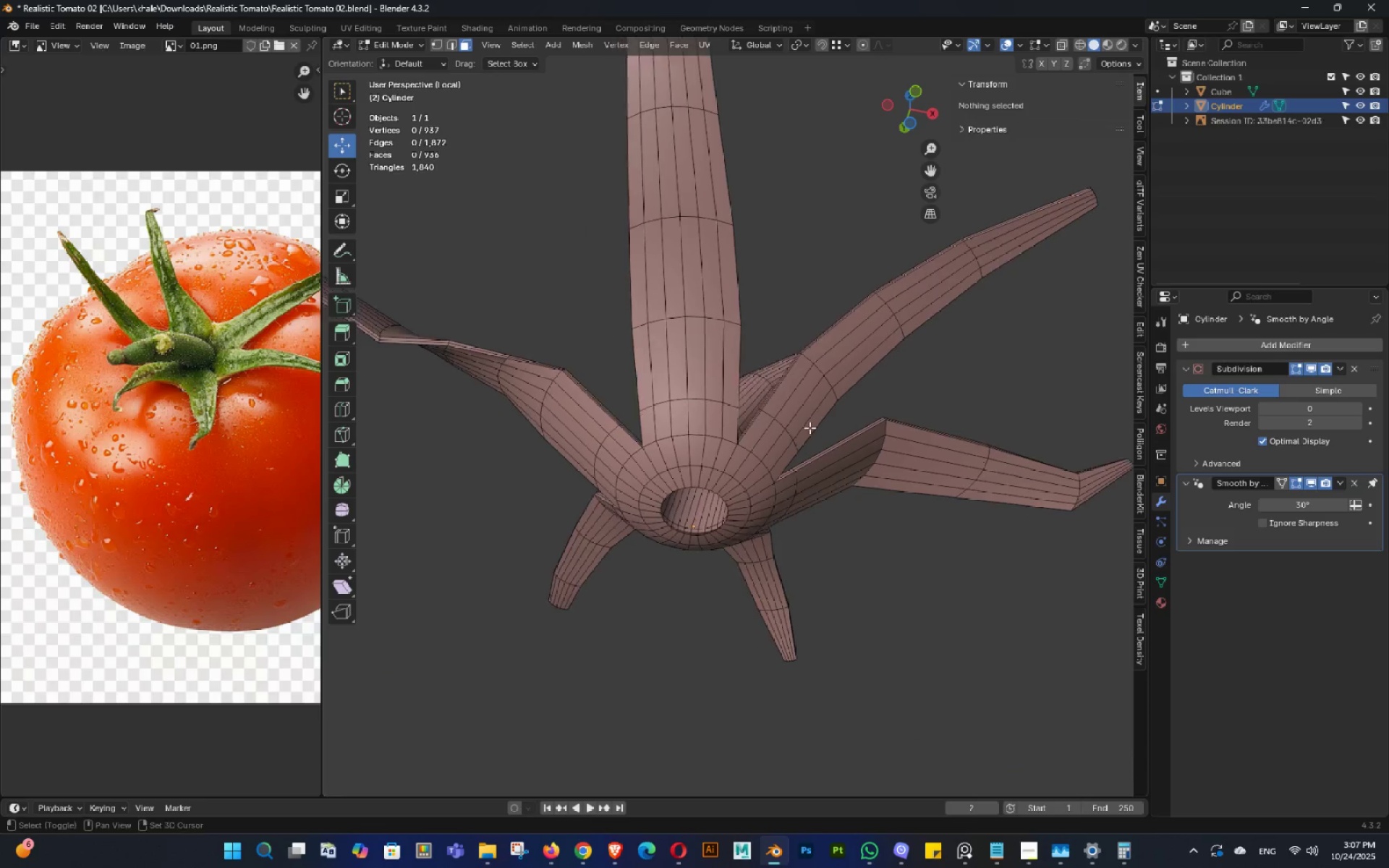 
scroll: coordinate [729, 458], scroll_direction: up, amount: 3.0
 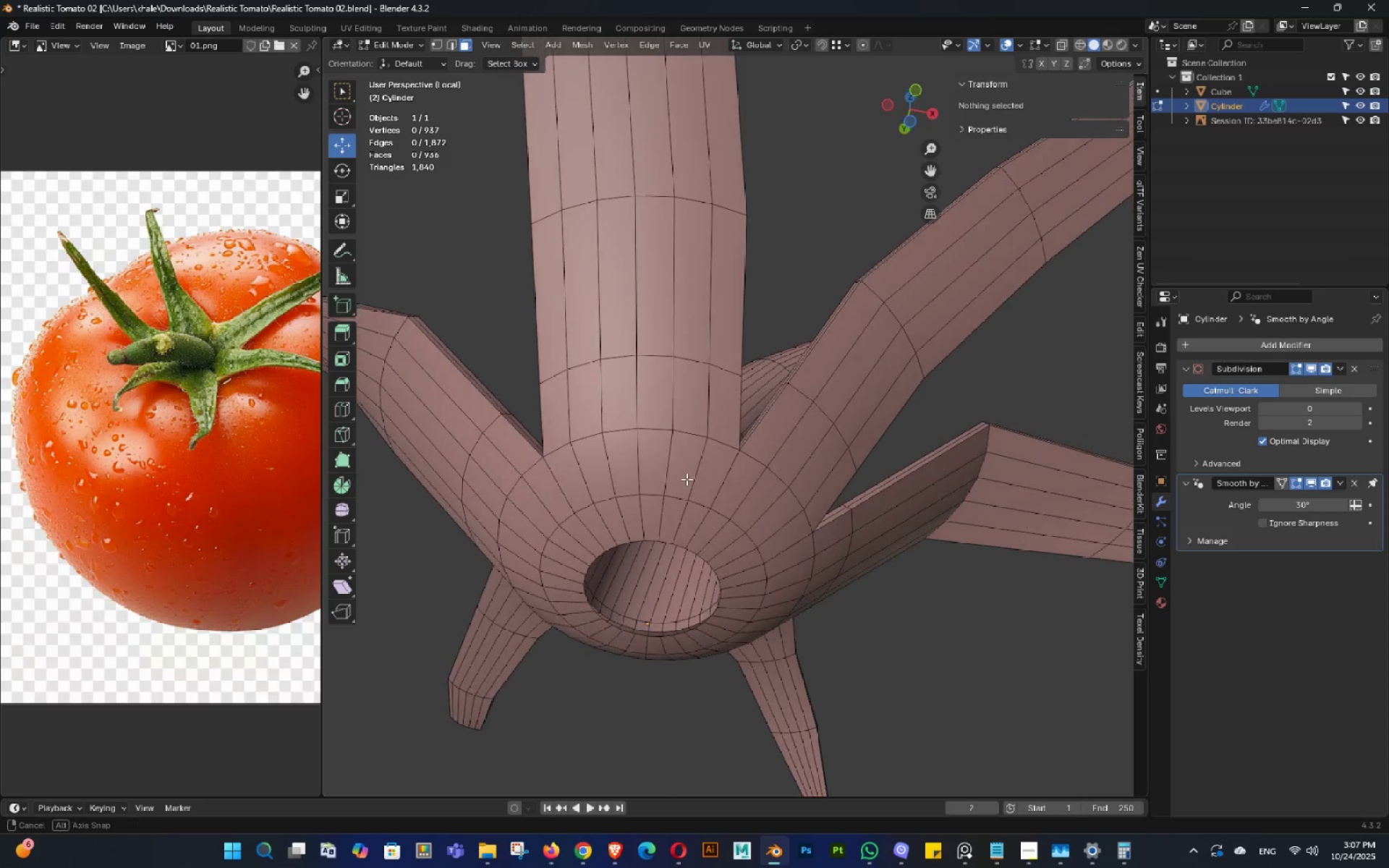 
hold_key(key=AltLeft, duration=0.85)
left_click([687, 519])
 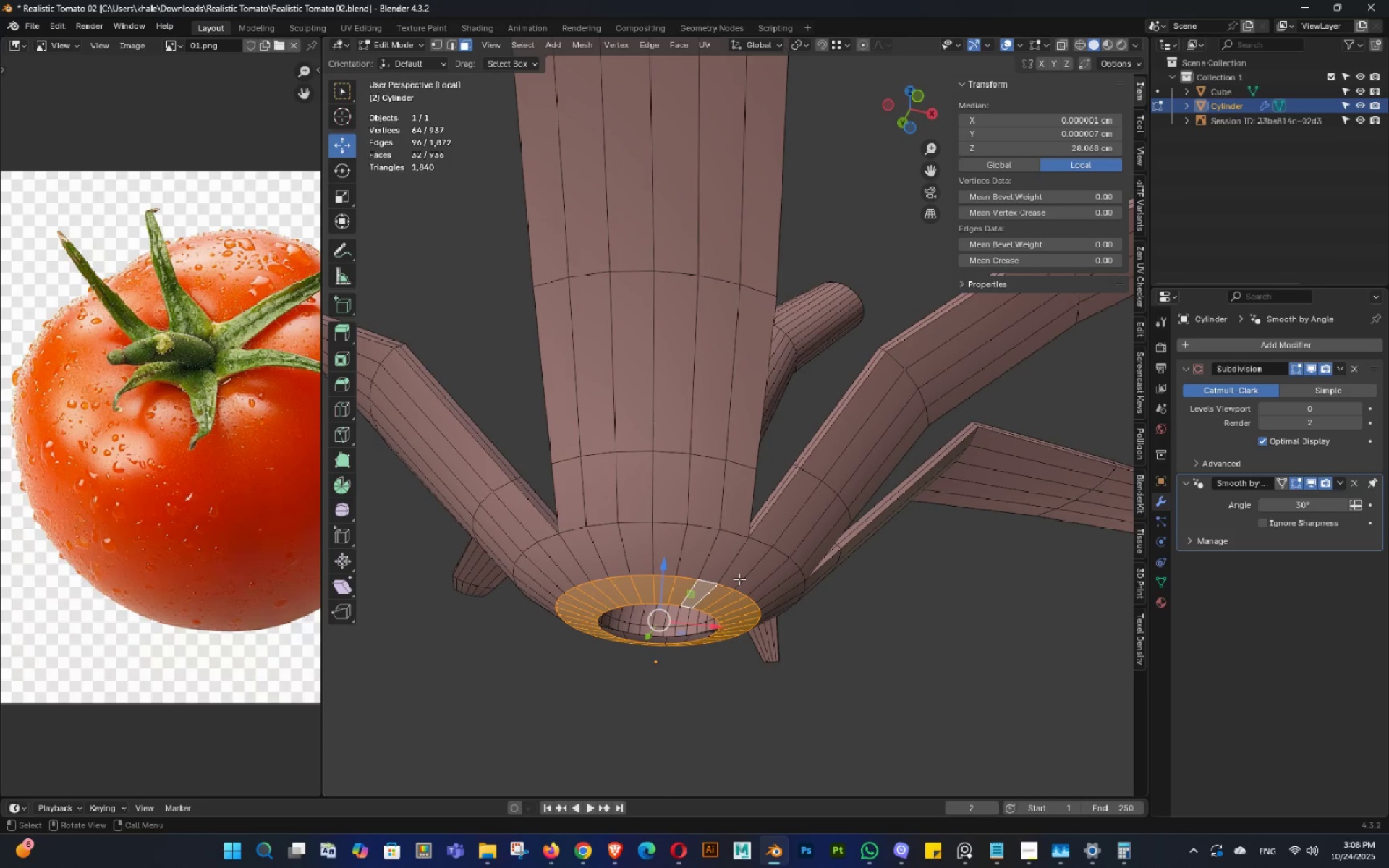 
type(3/gz)
 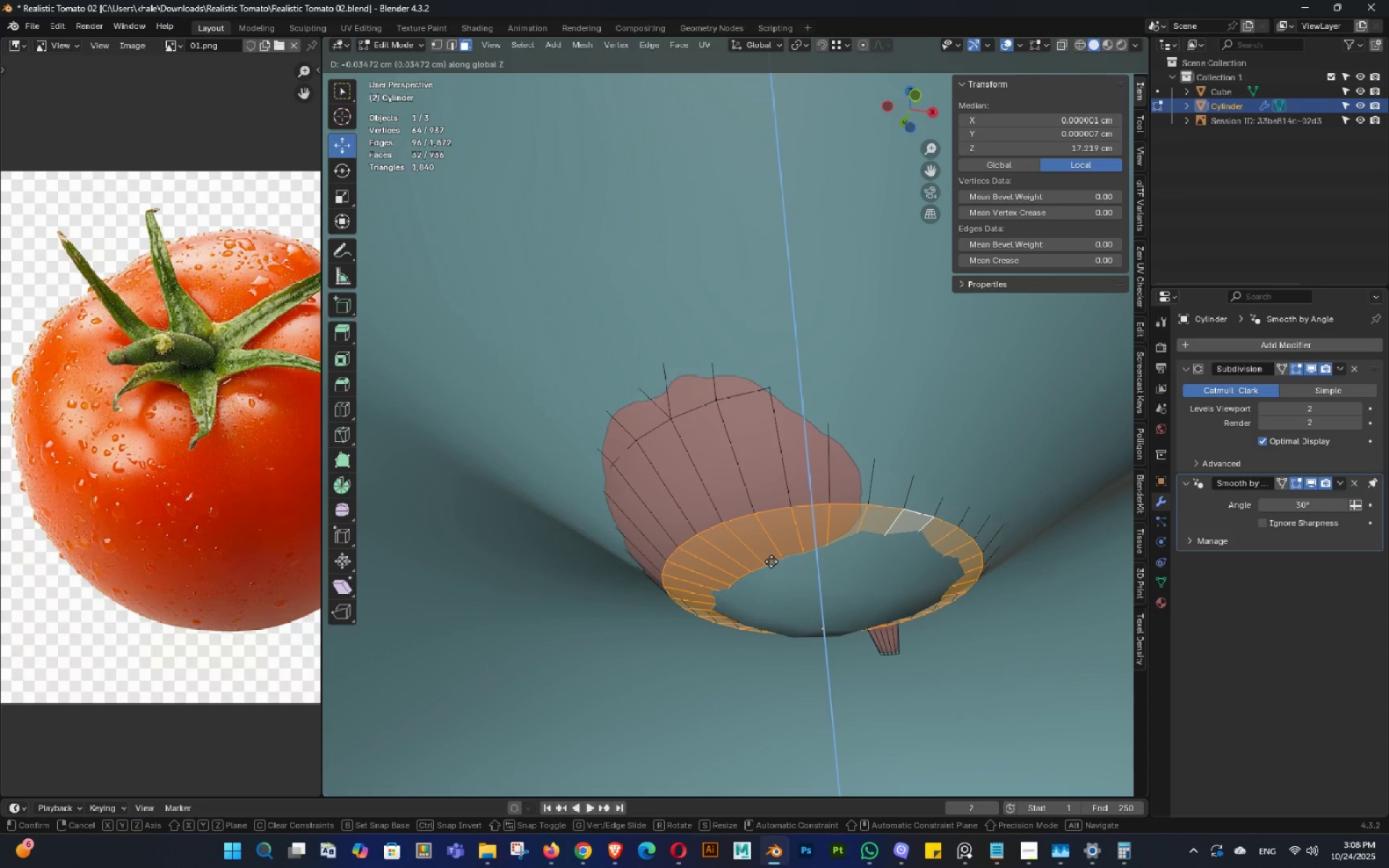 
left_click([770, 563])
 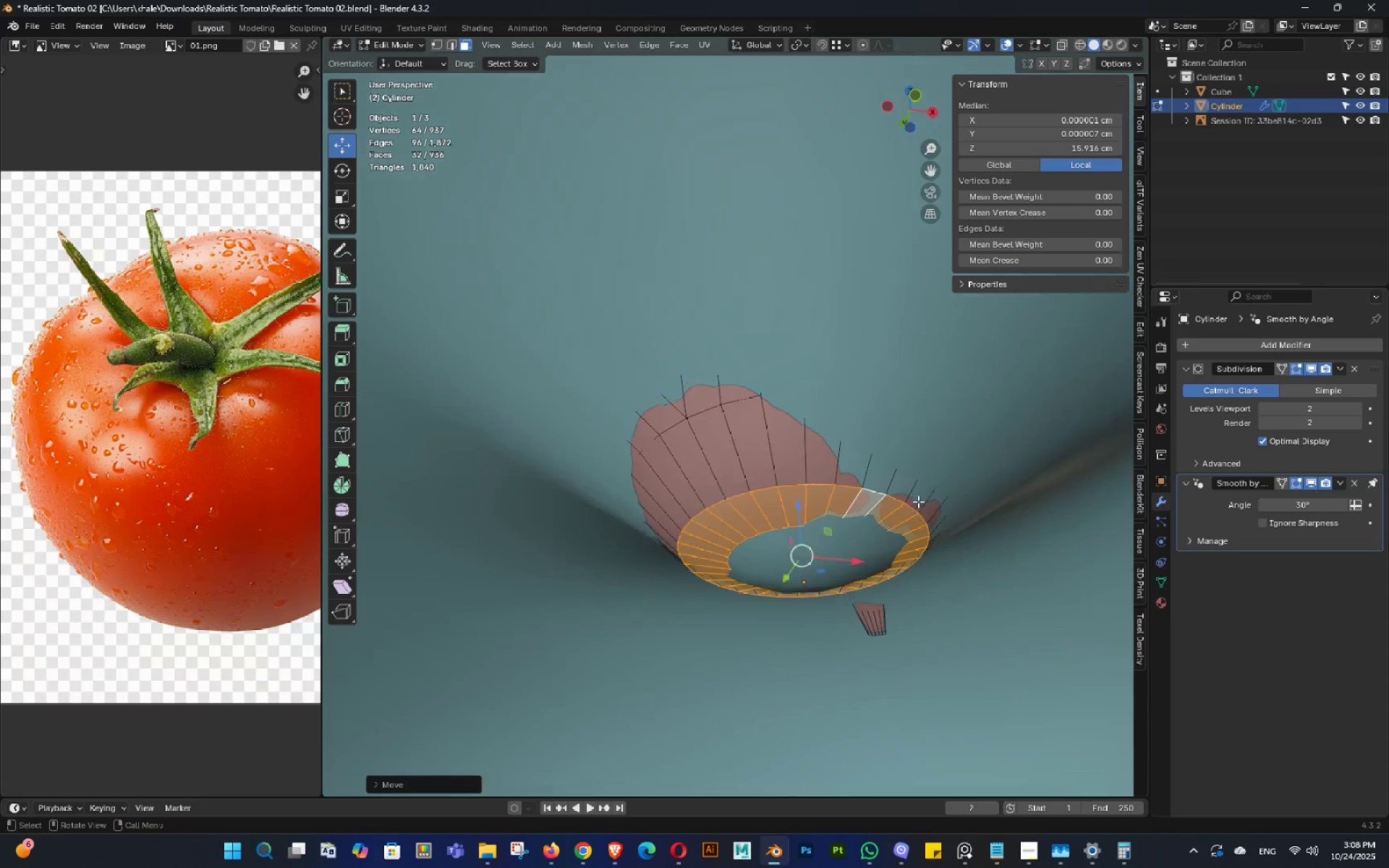 
scroll: coordinate [918, 501], scroll_direction: down, amount: 2.0
 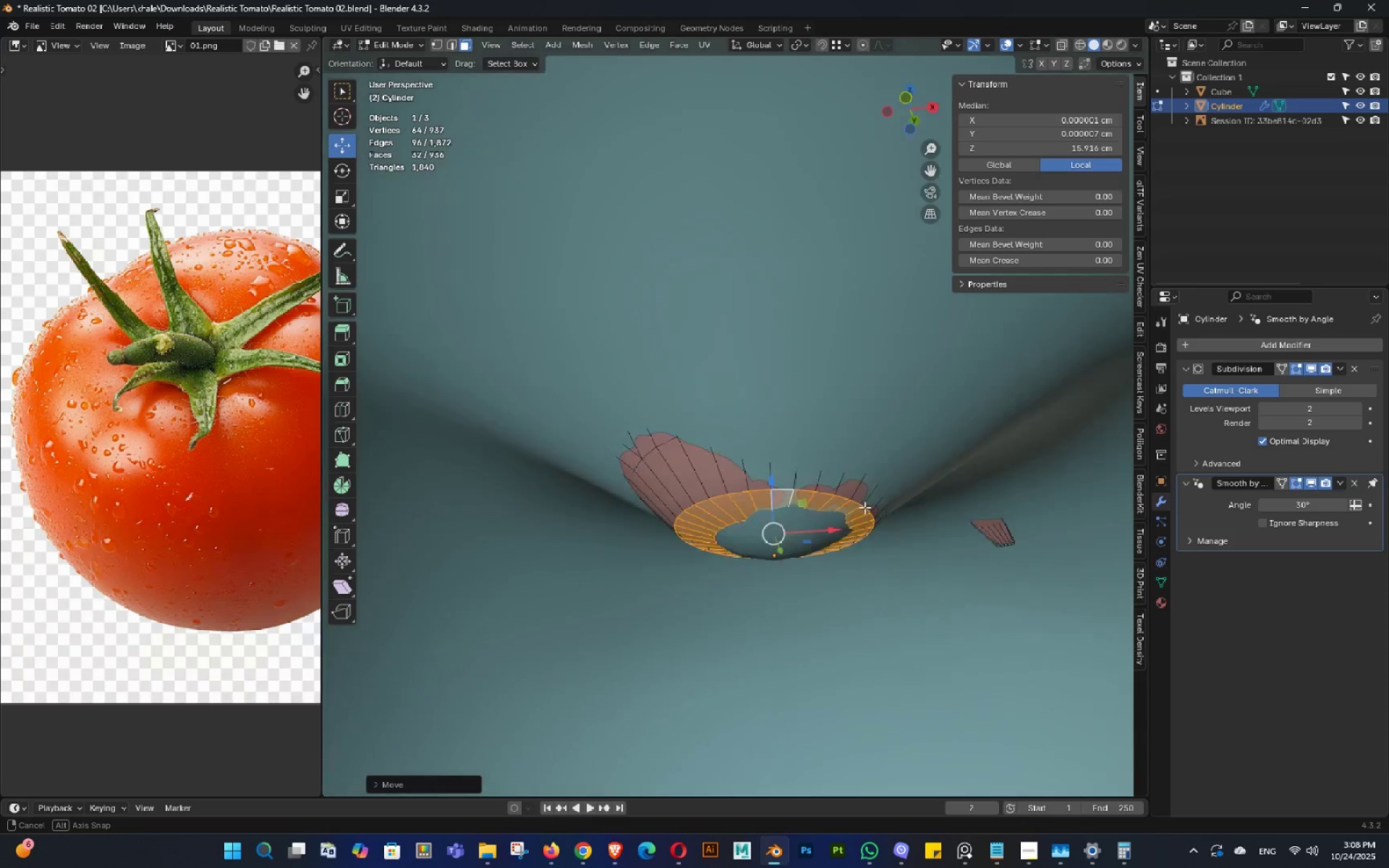 
middle_click([872, 455])
 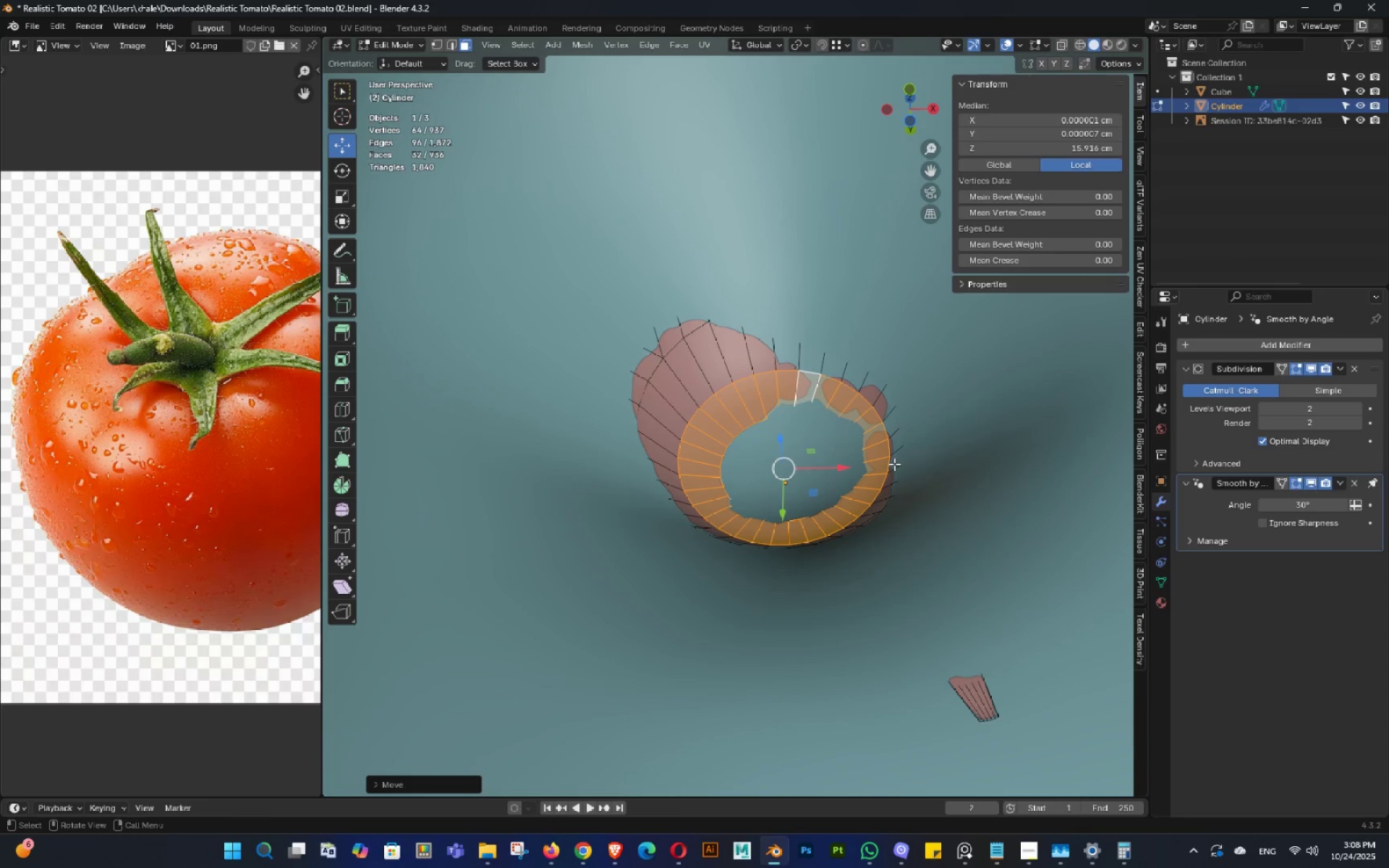 
type(gz)
 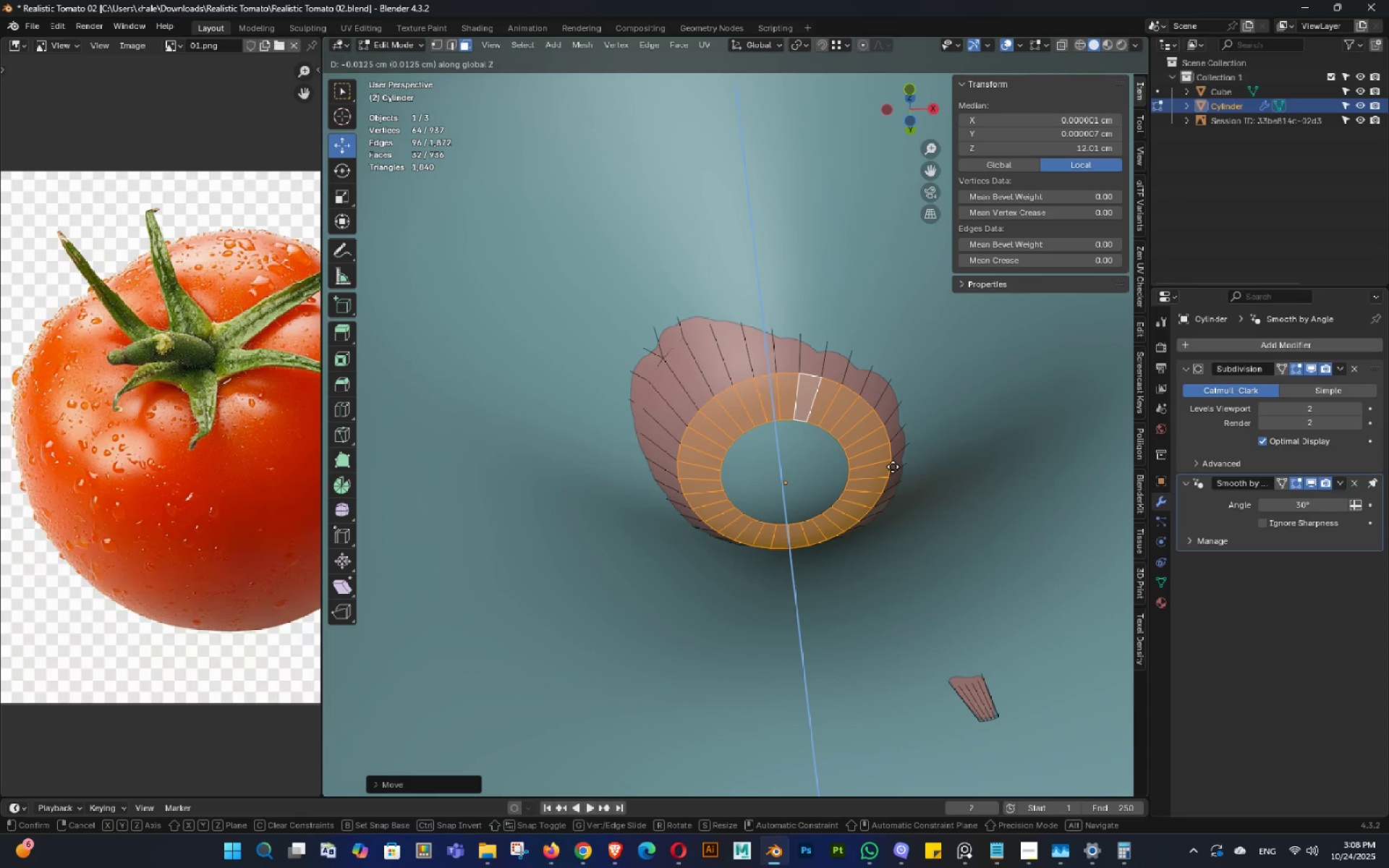 
left_click([893, 467])
 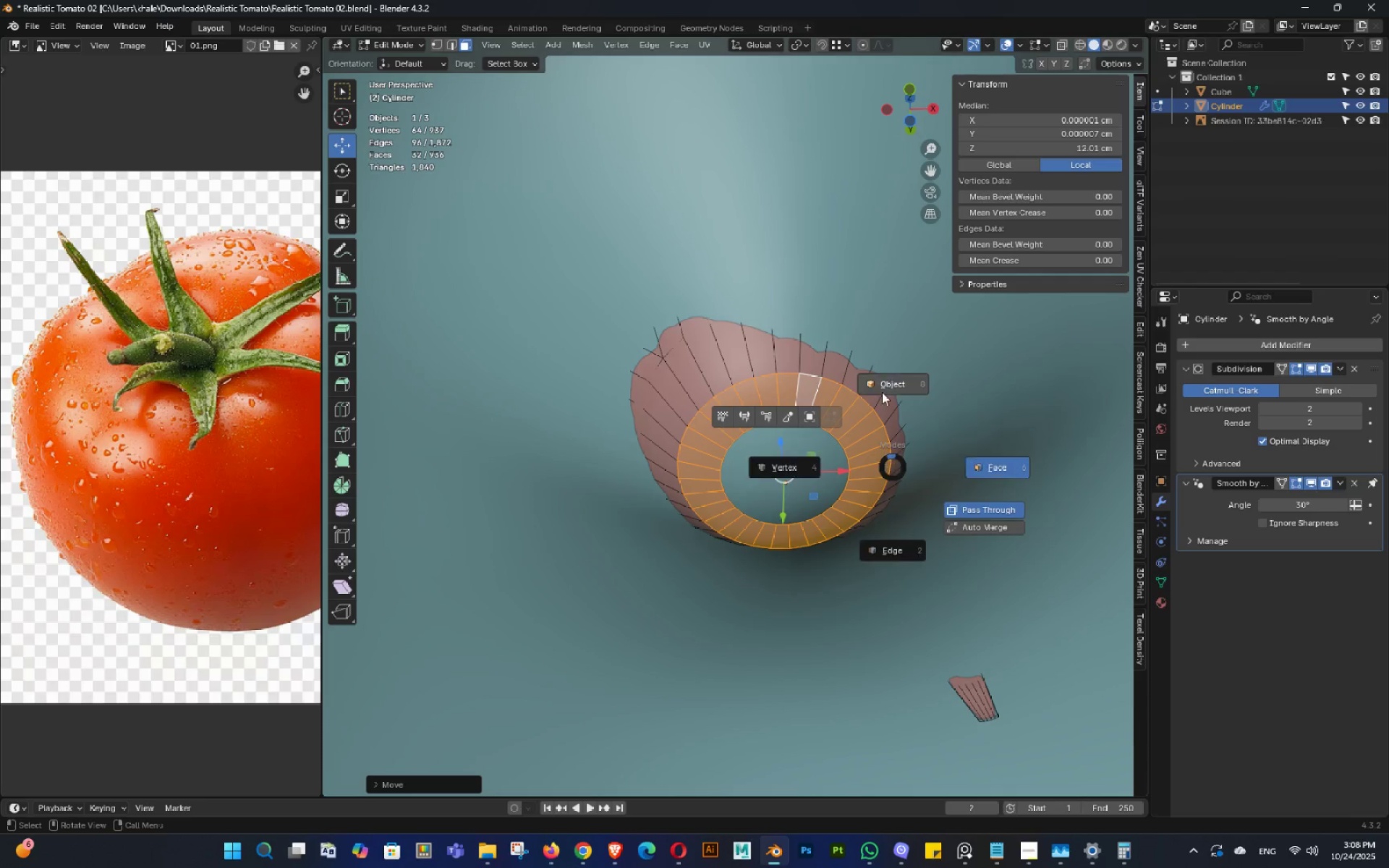 
key(Tab)
 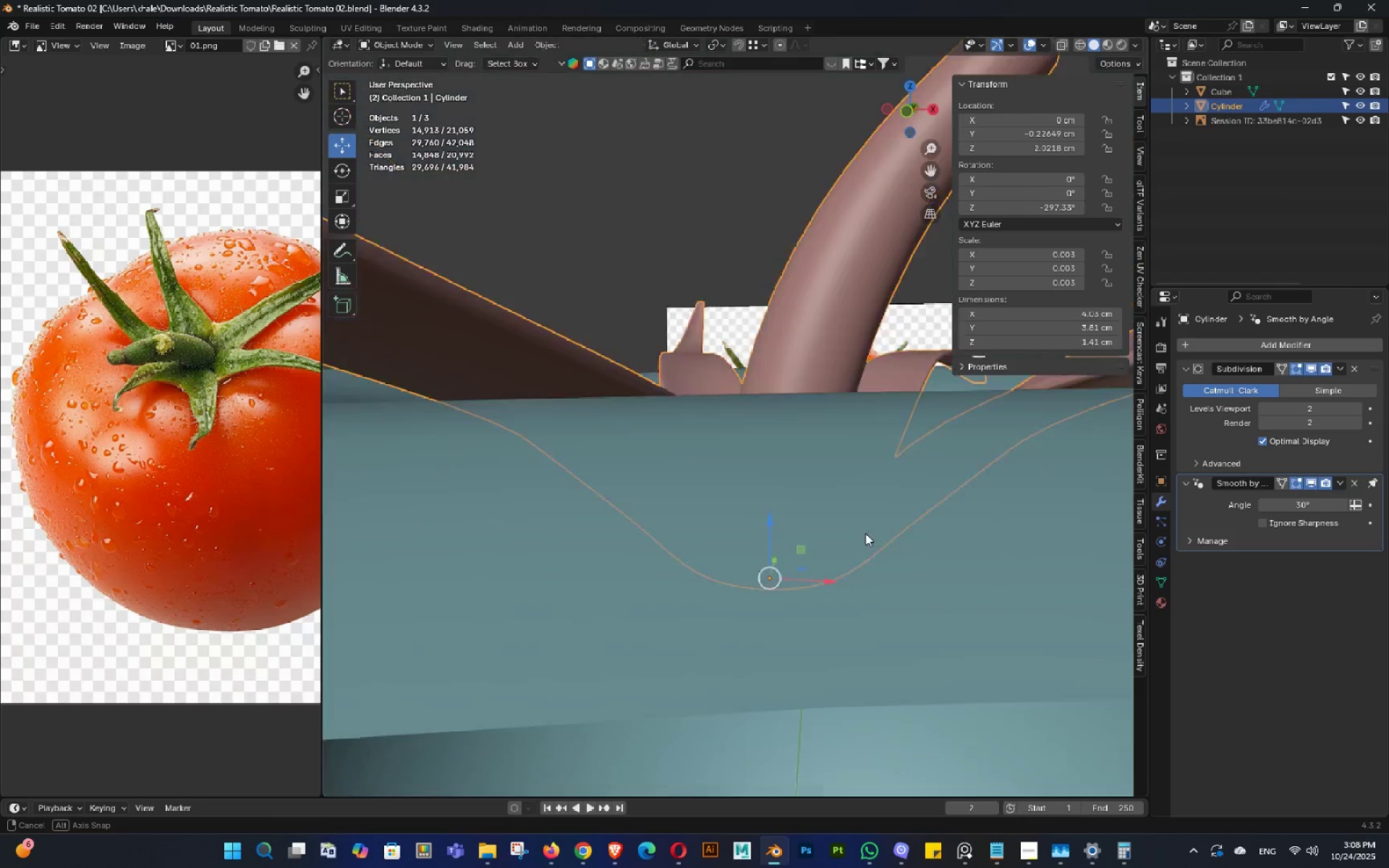 
scroll: coordinate [851, 527], scroll_direction: down, amount: 2.0
 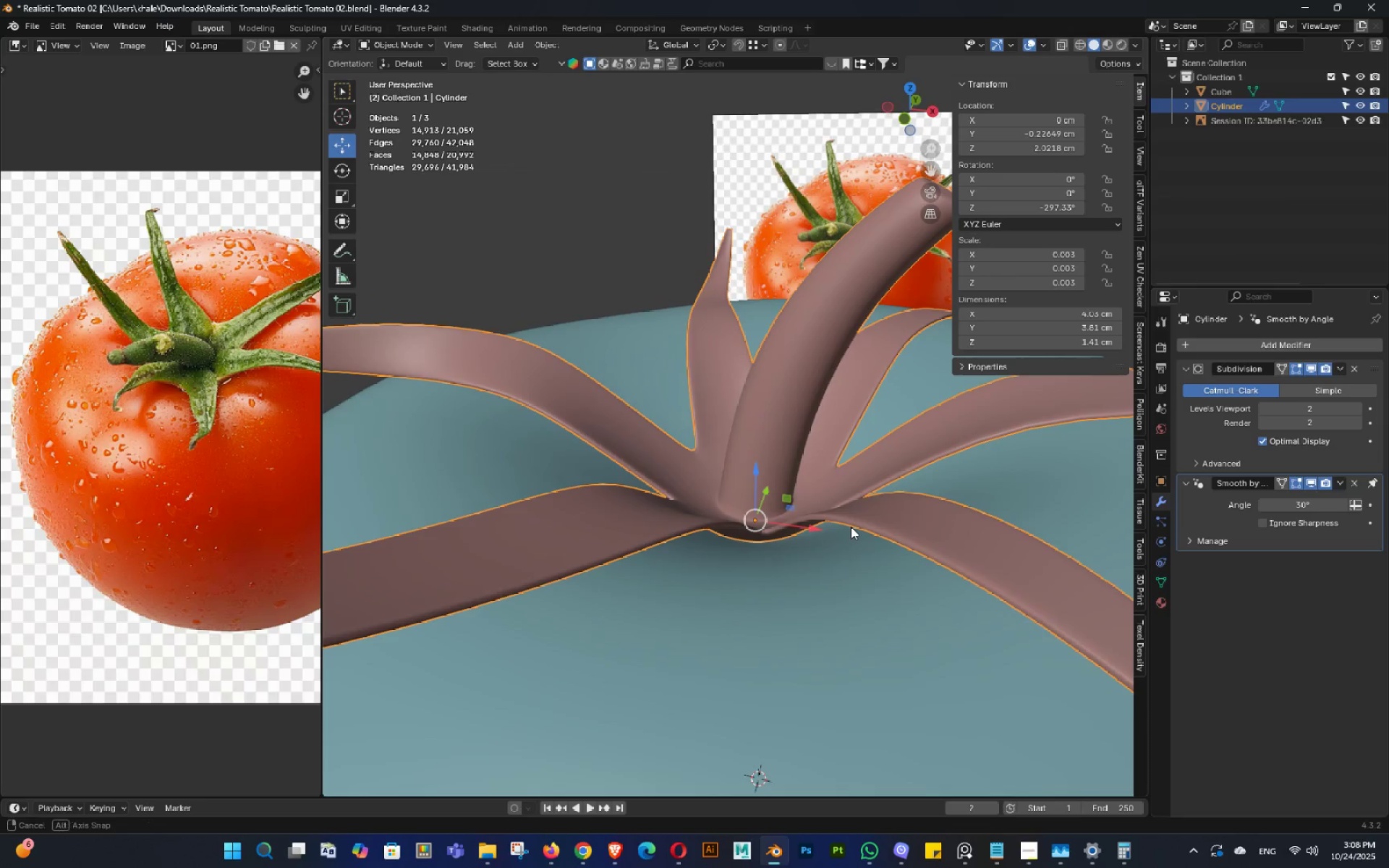 
middle_click([851, 527])
 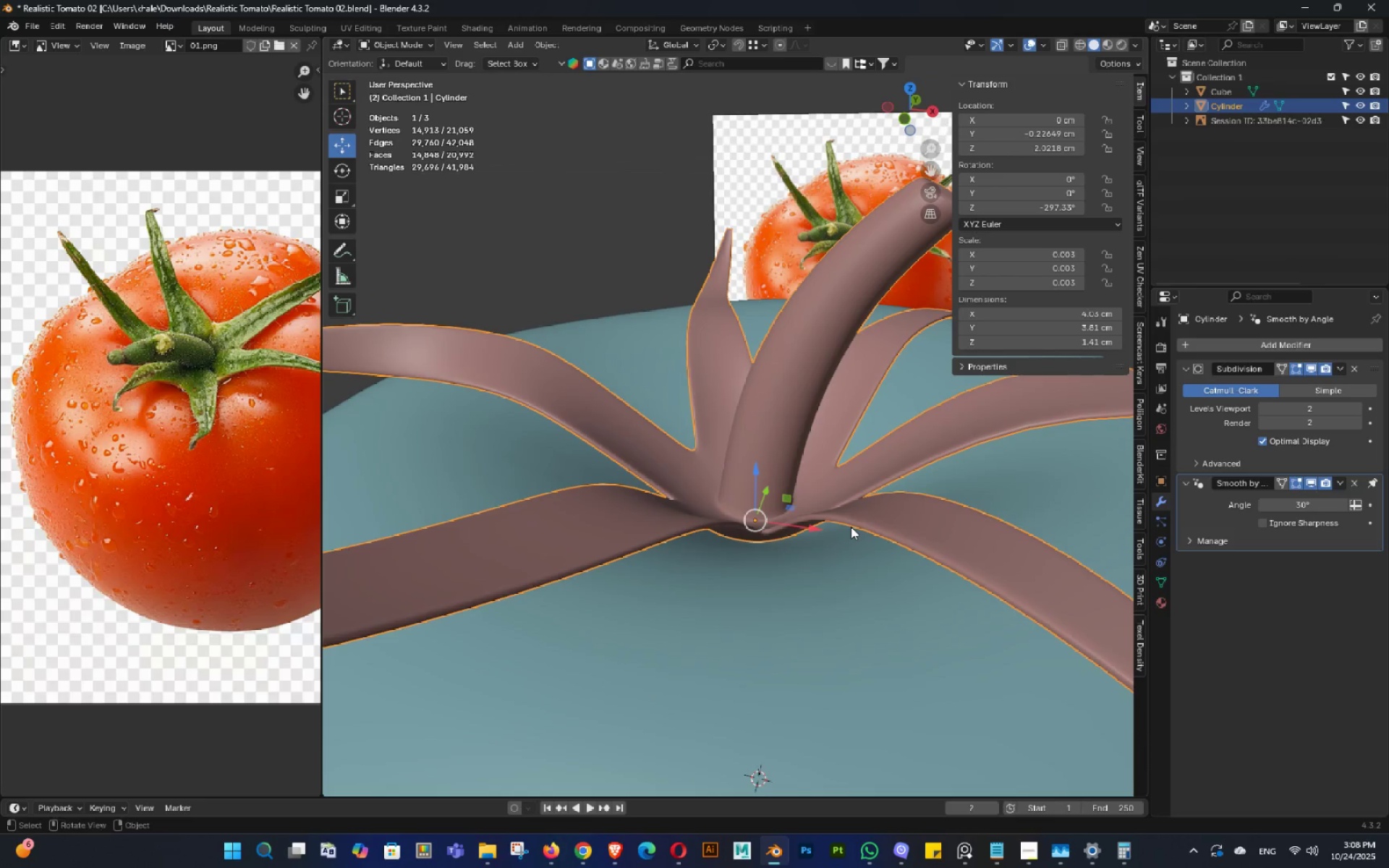 
key(Control+ControlLeft)
 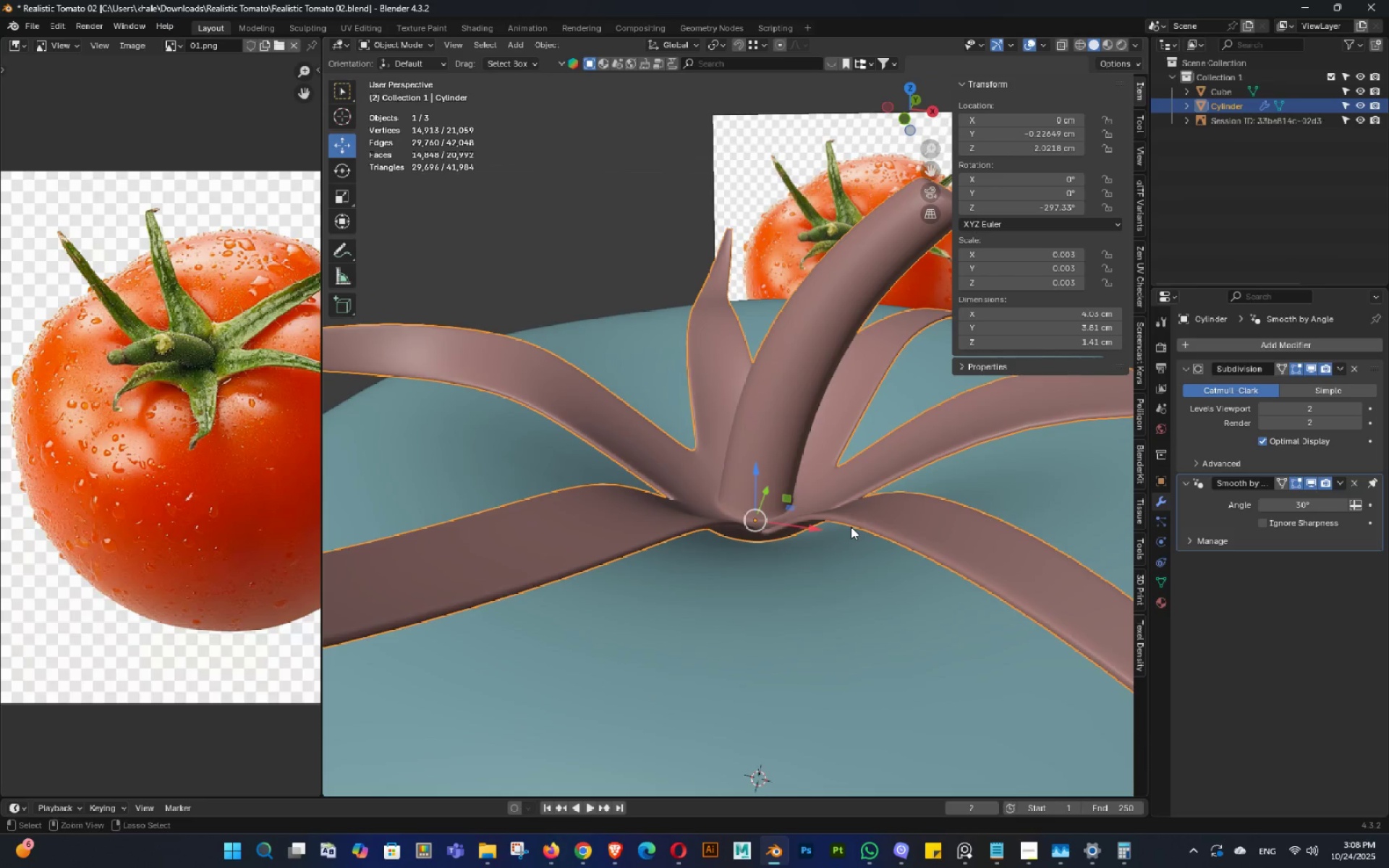 
key(Control+S)
 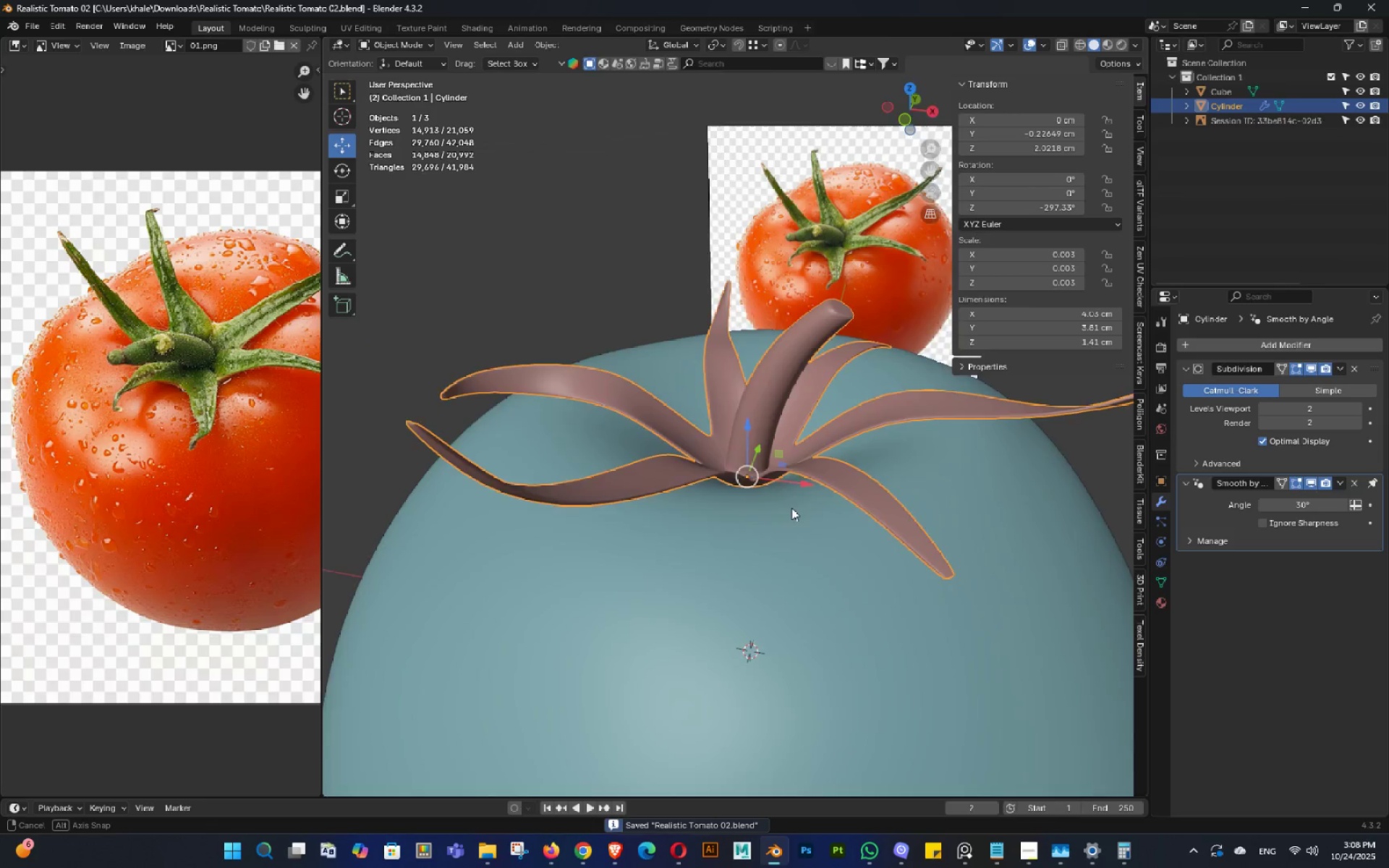 
key(Control+ControlLeft)
 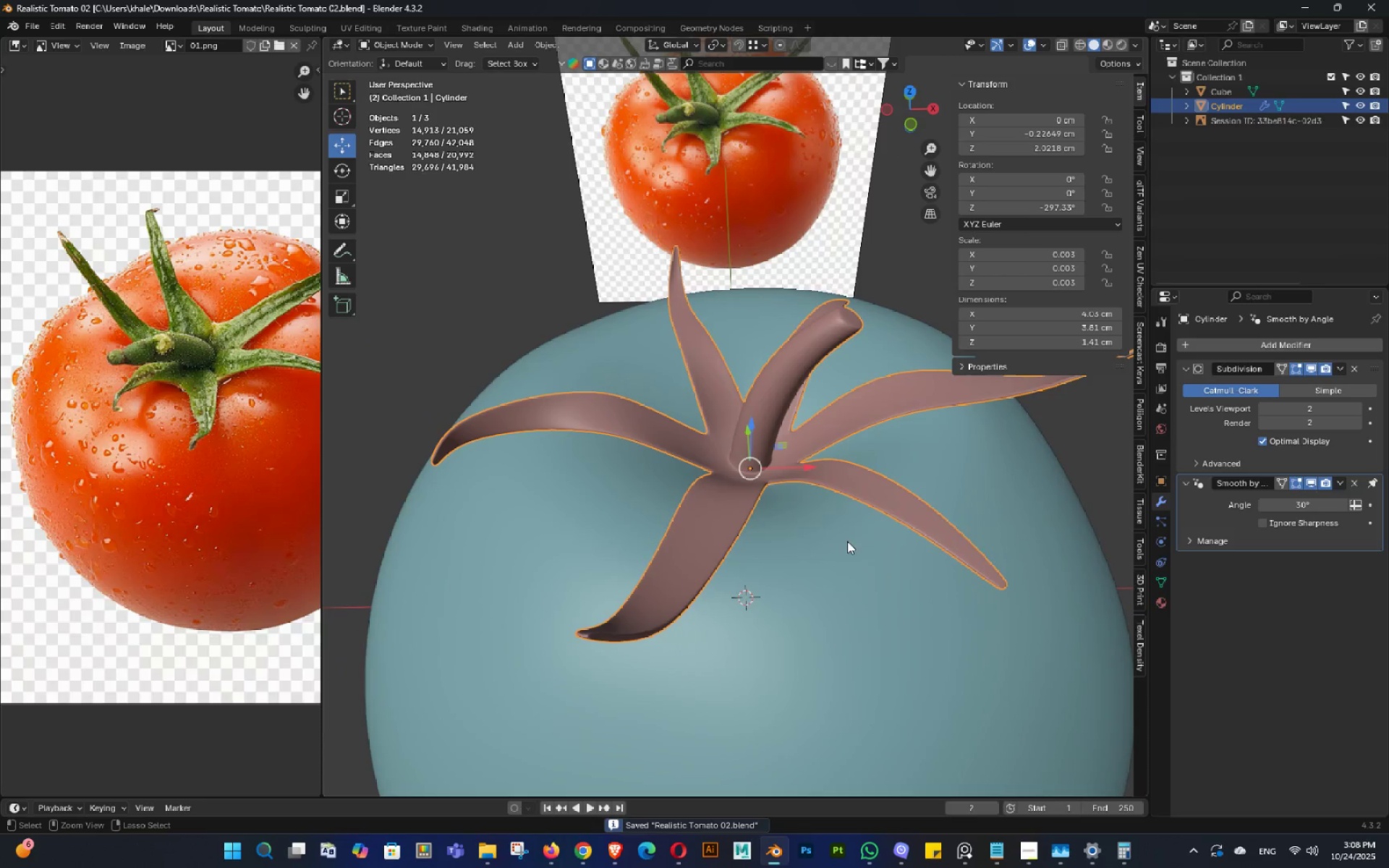 
key(Control+S)
 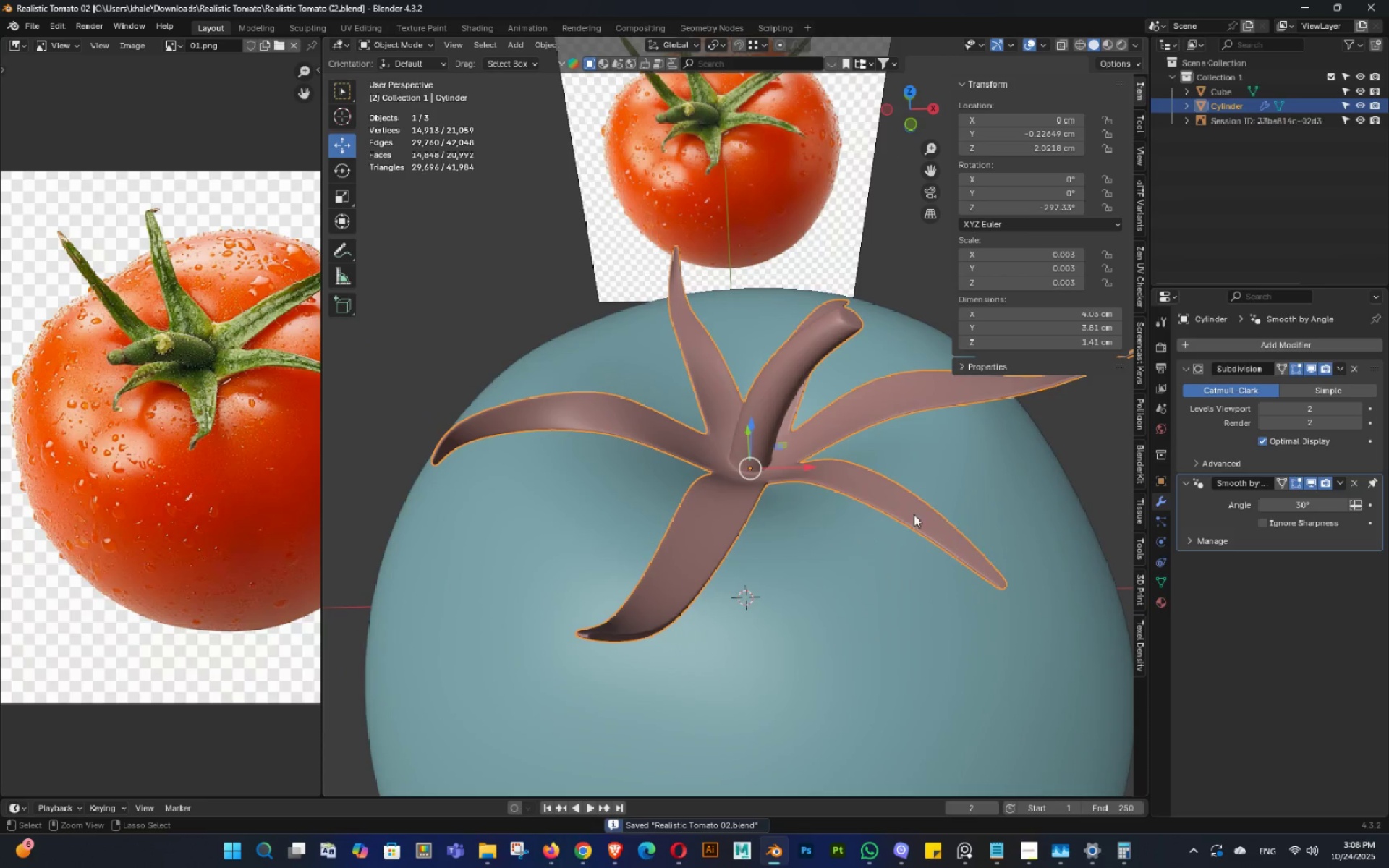 
scroll: coordinate [919, 513], scroll_direction: down, amount: 3.0
 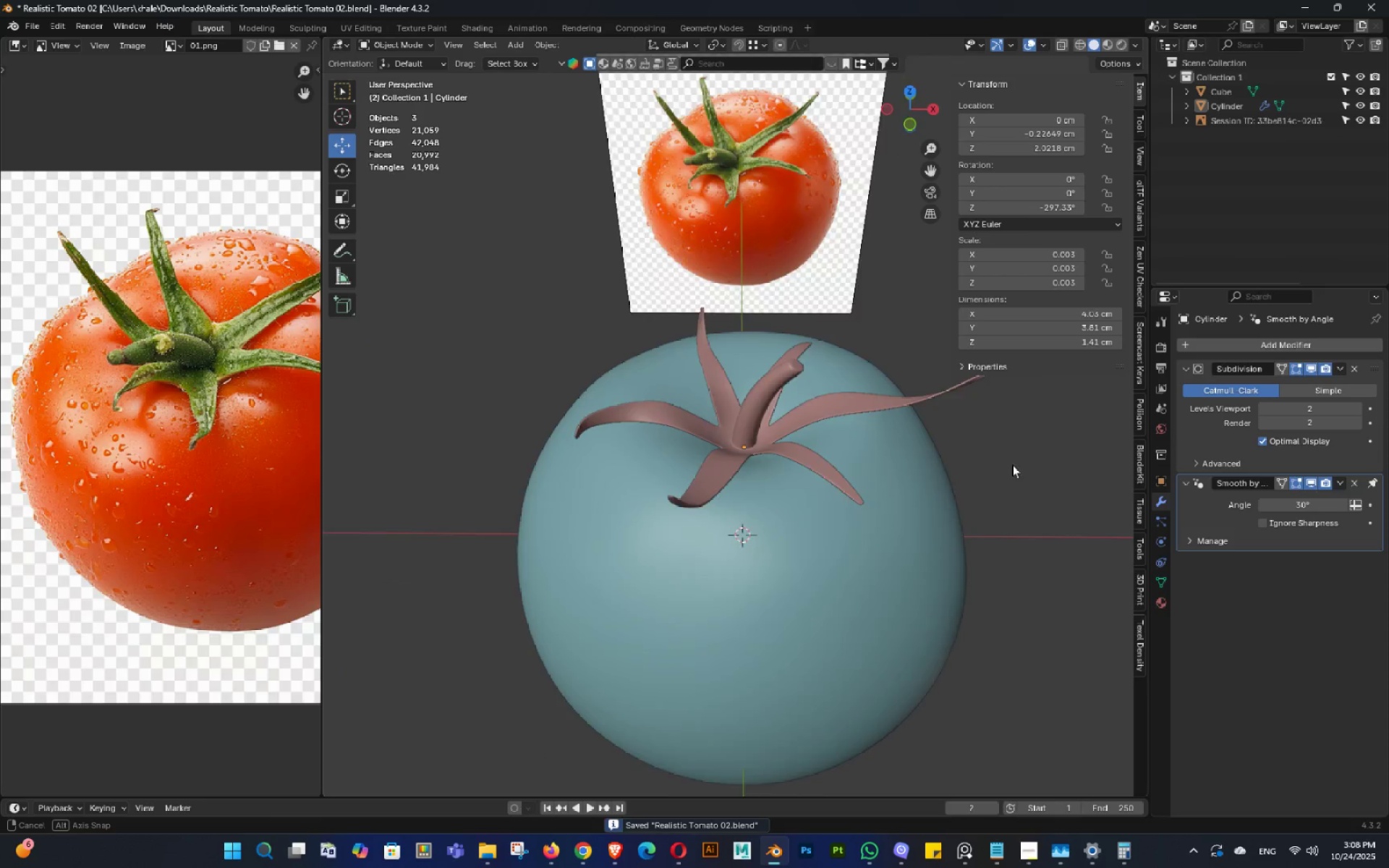 
double_click([906, 558])
 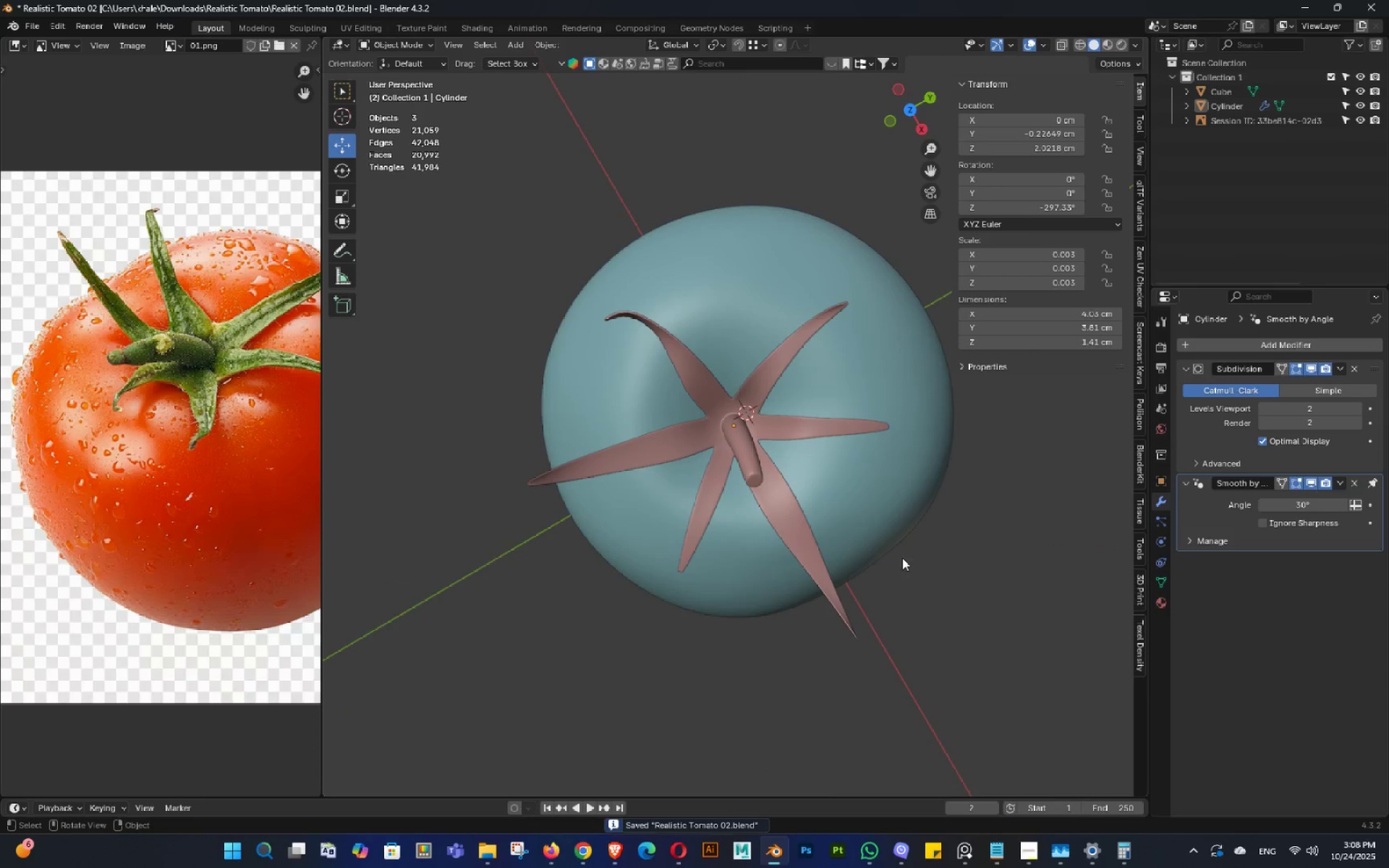 
key(Control+ControlLeft)
 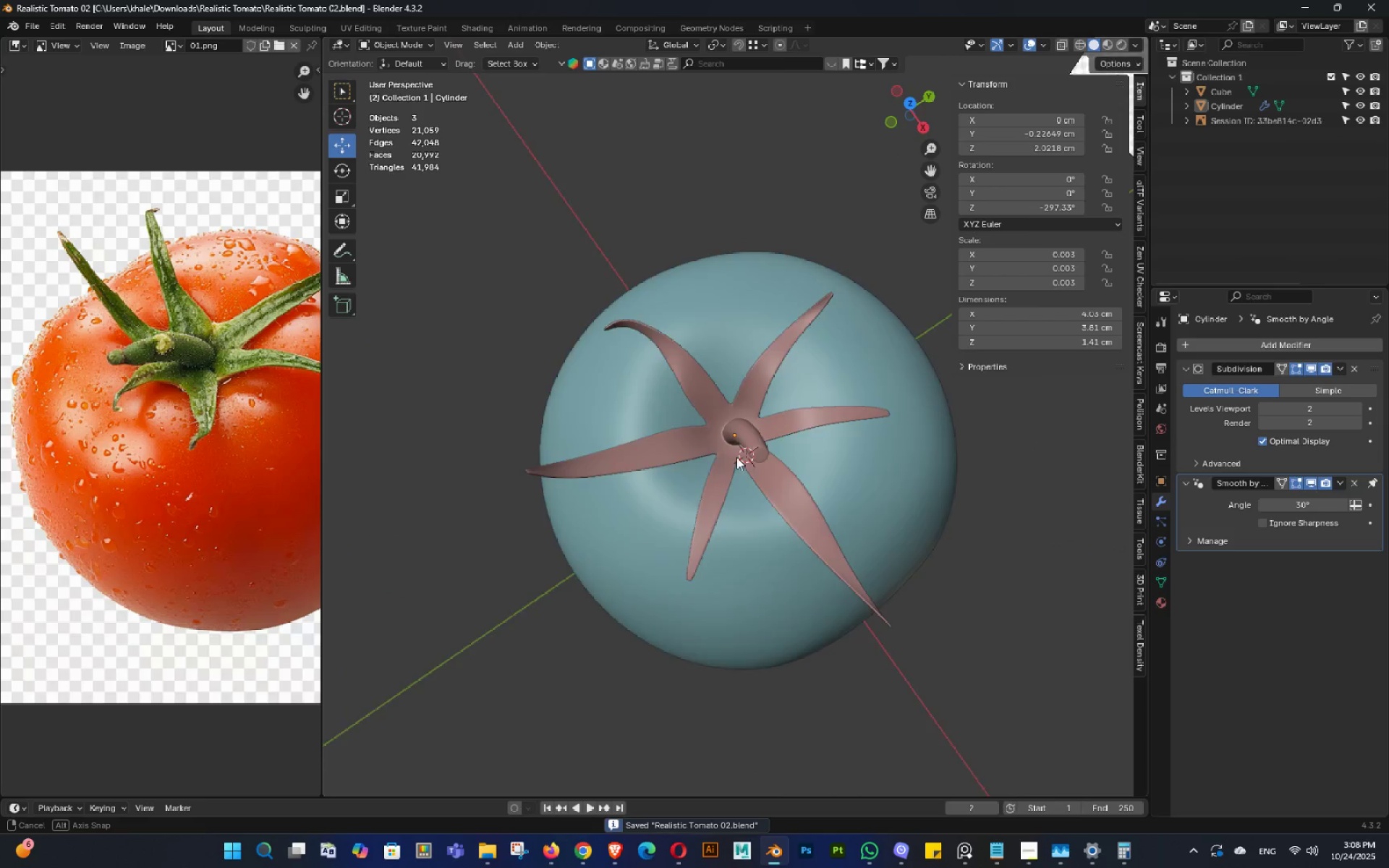 
triple_click([747, 412])
 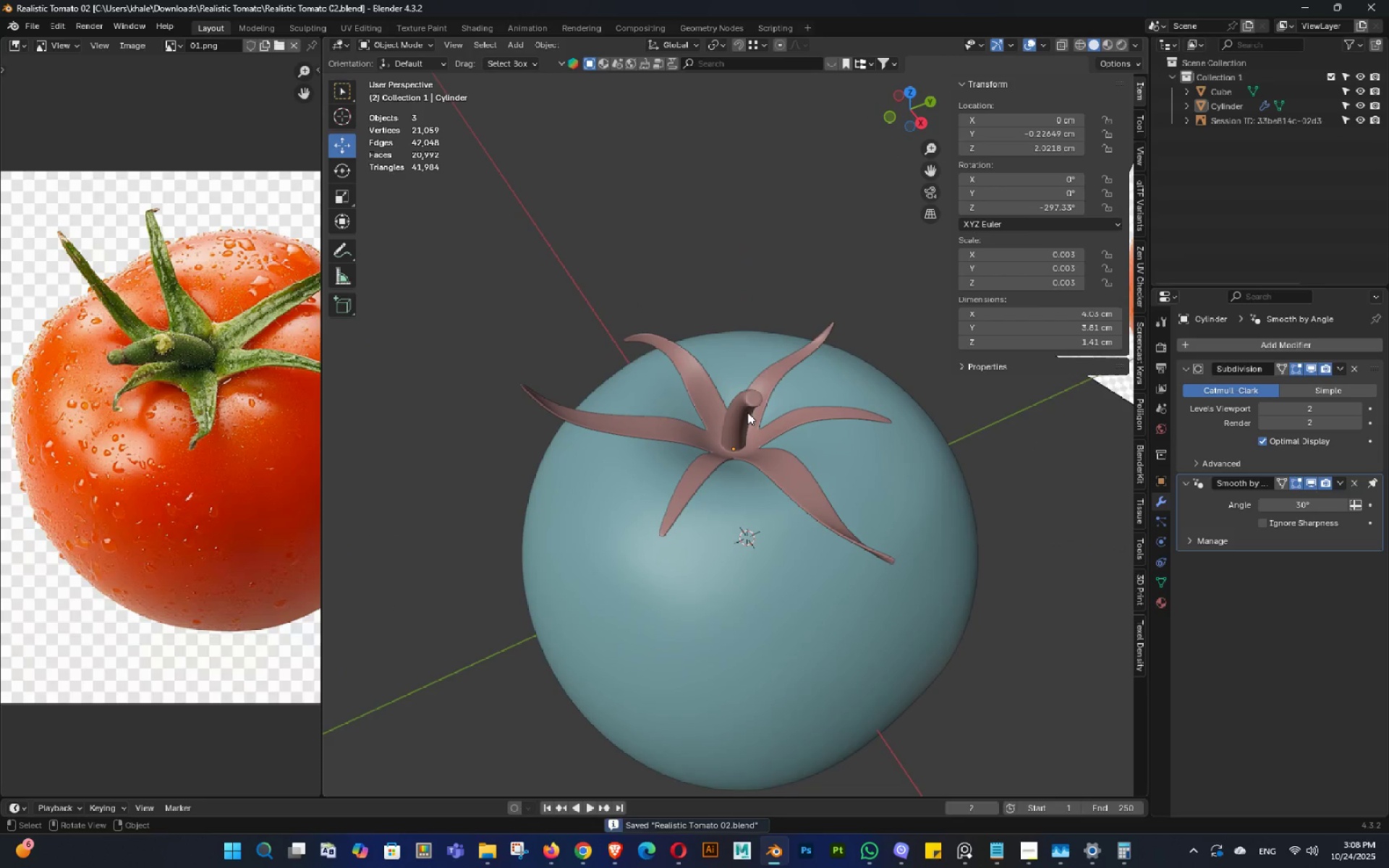 
key(Control+ControlLeft)
 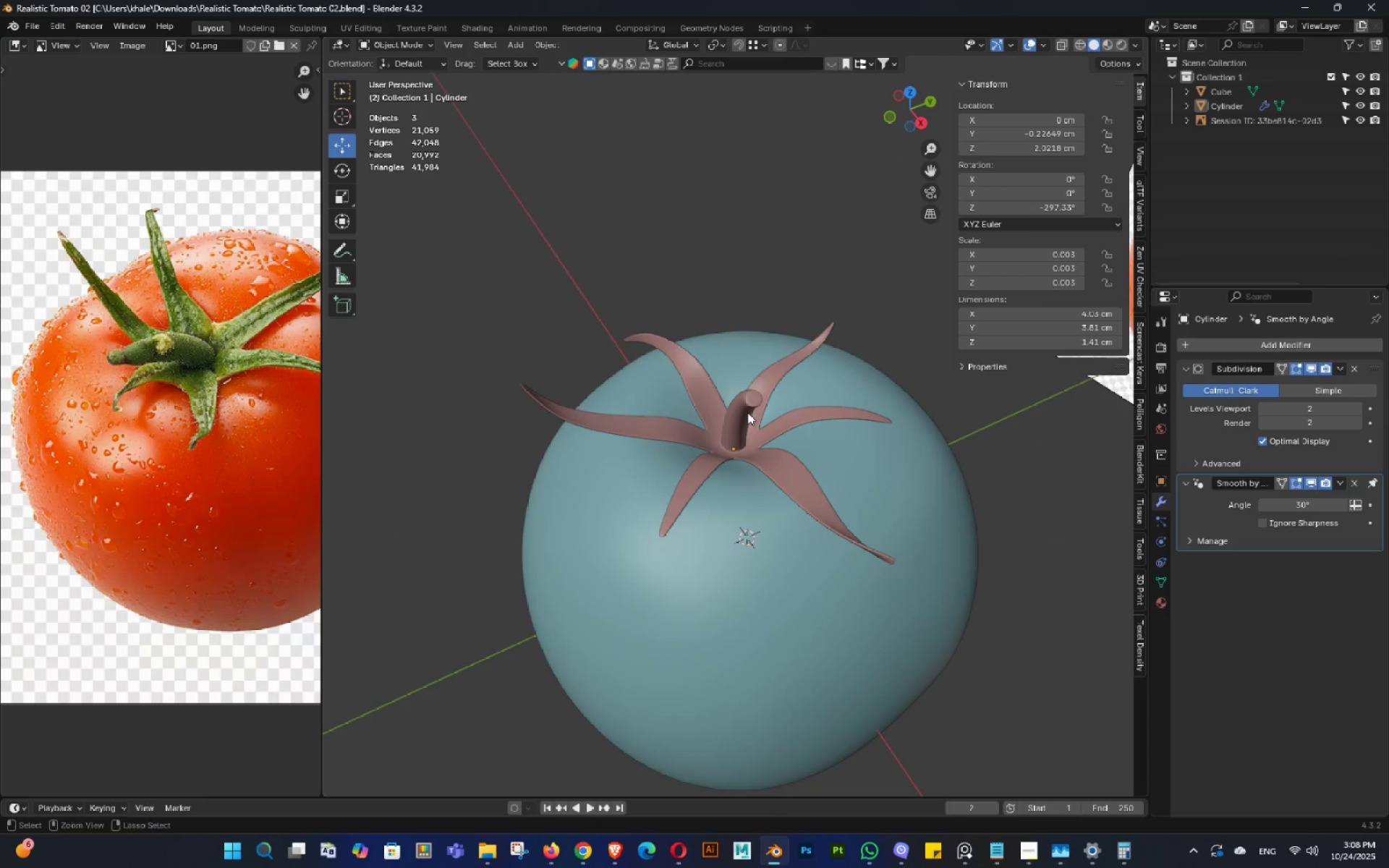 
key(Control+S)
 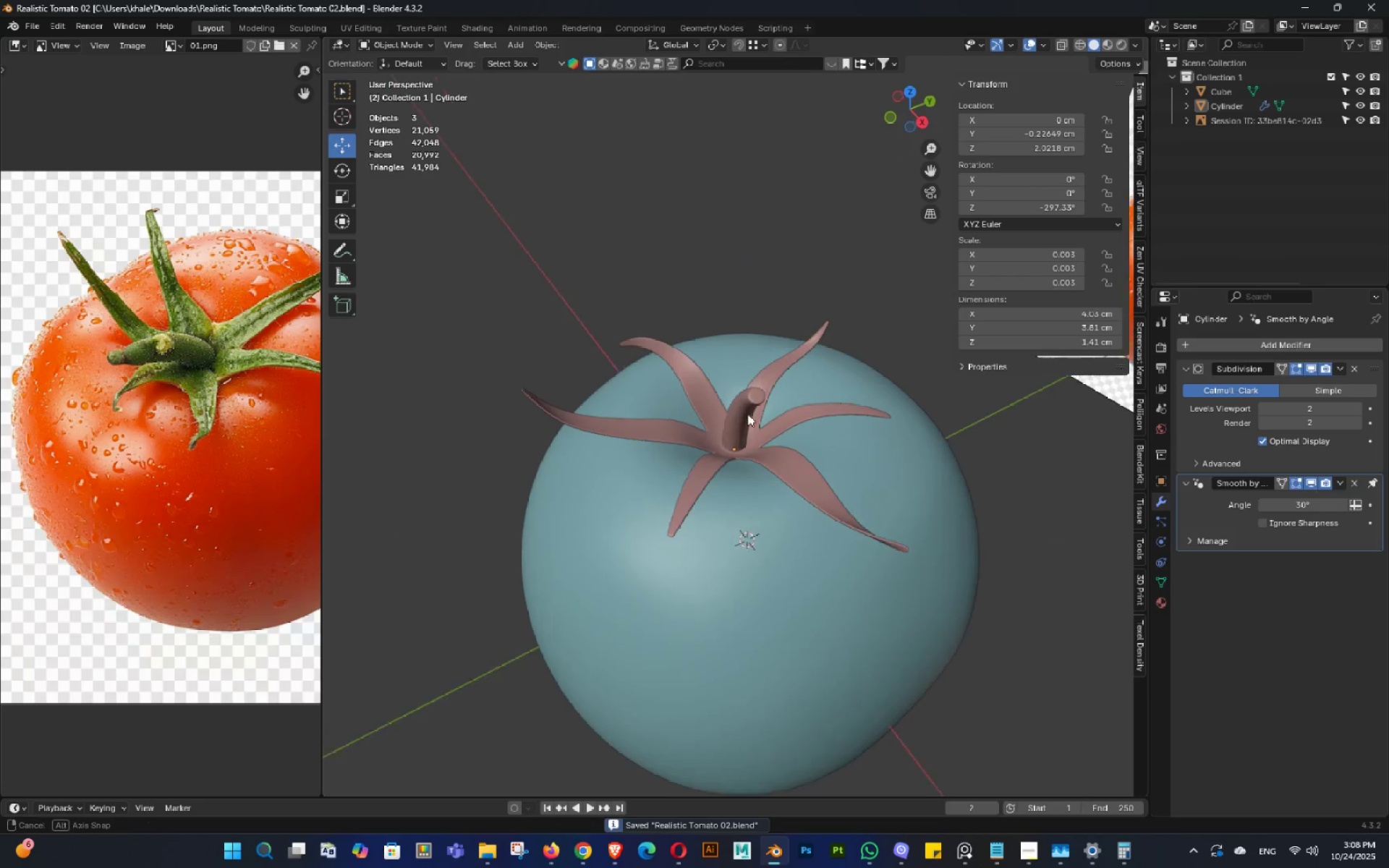 
triple_click([769, 393])
 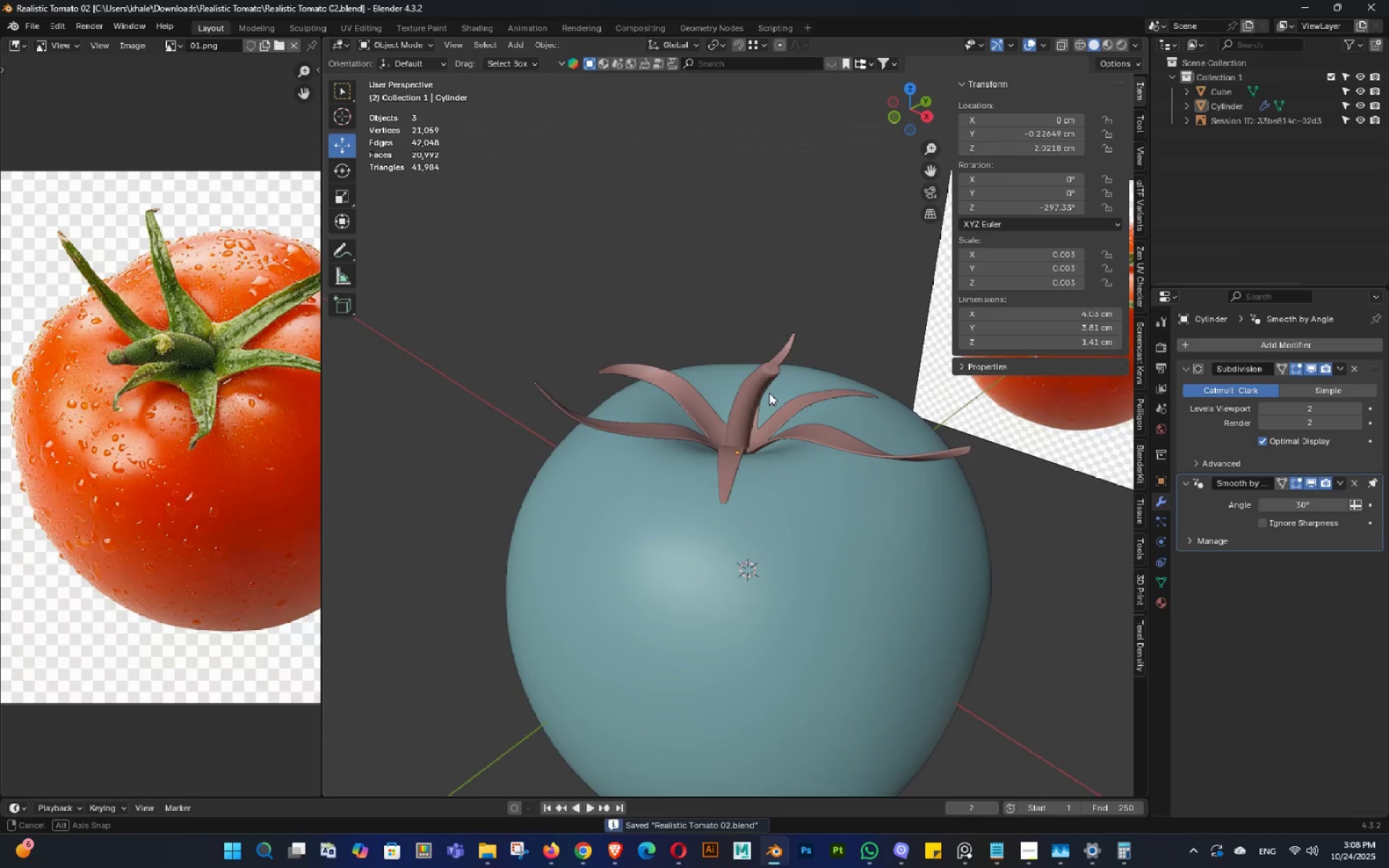 
key(Control+ControlLeft)
 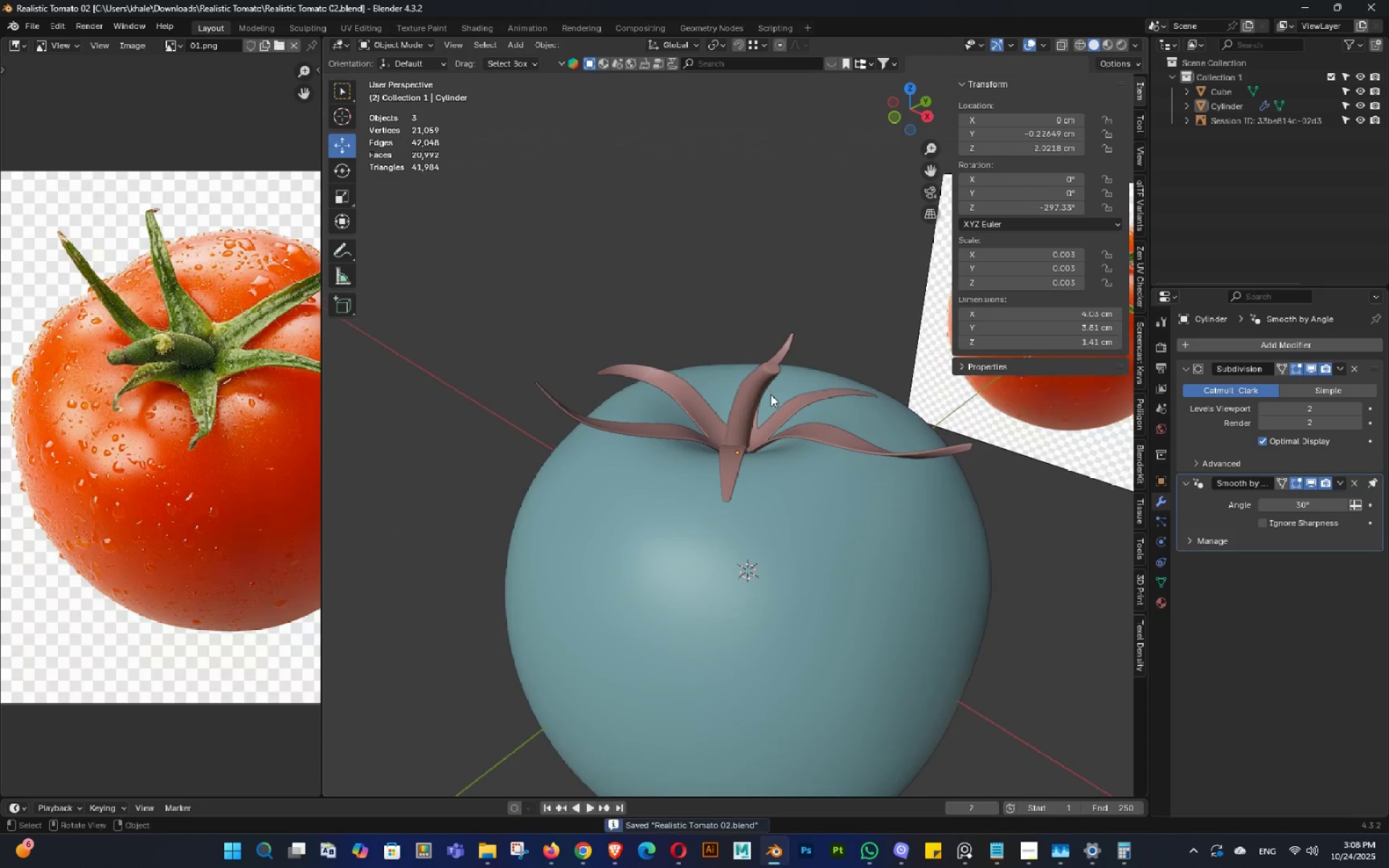 
key(Control+S)
 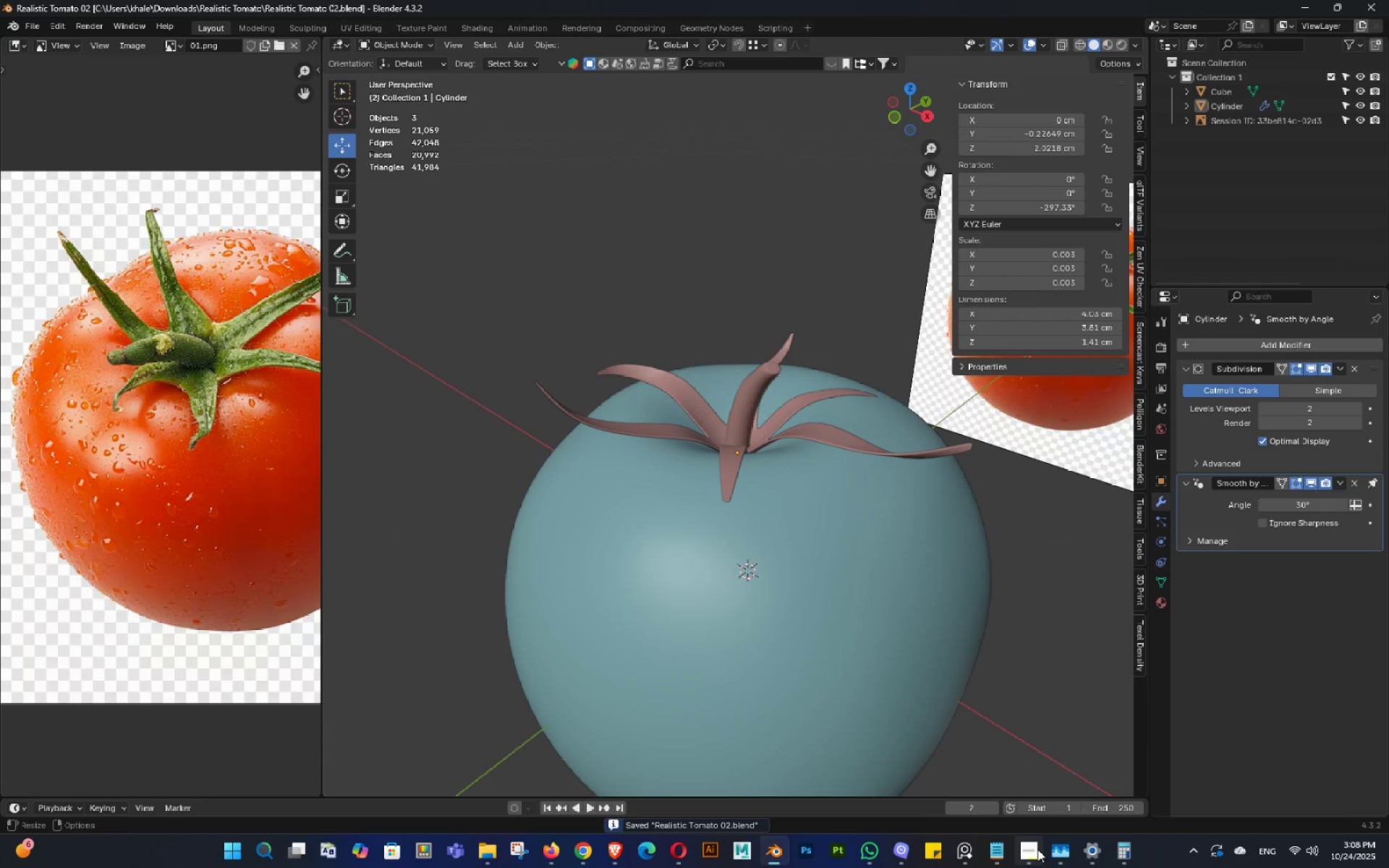 
double_click([1034, 851])